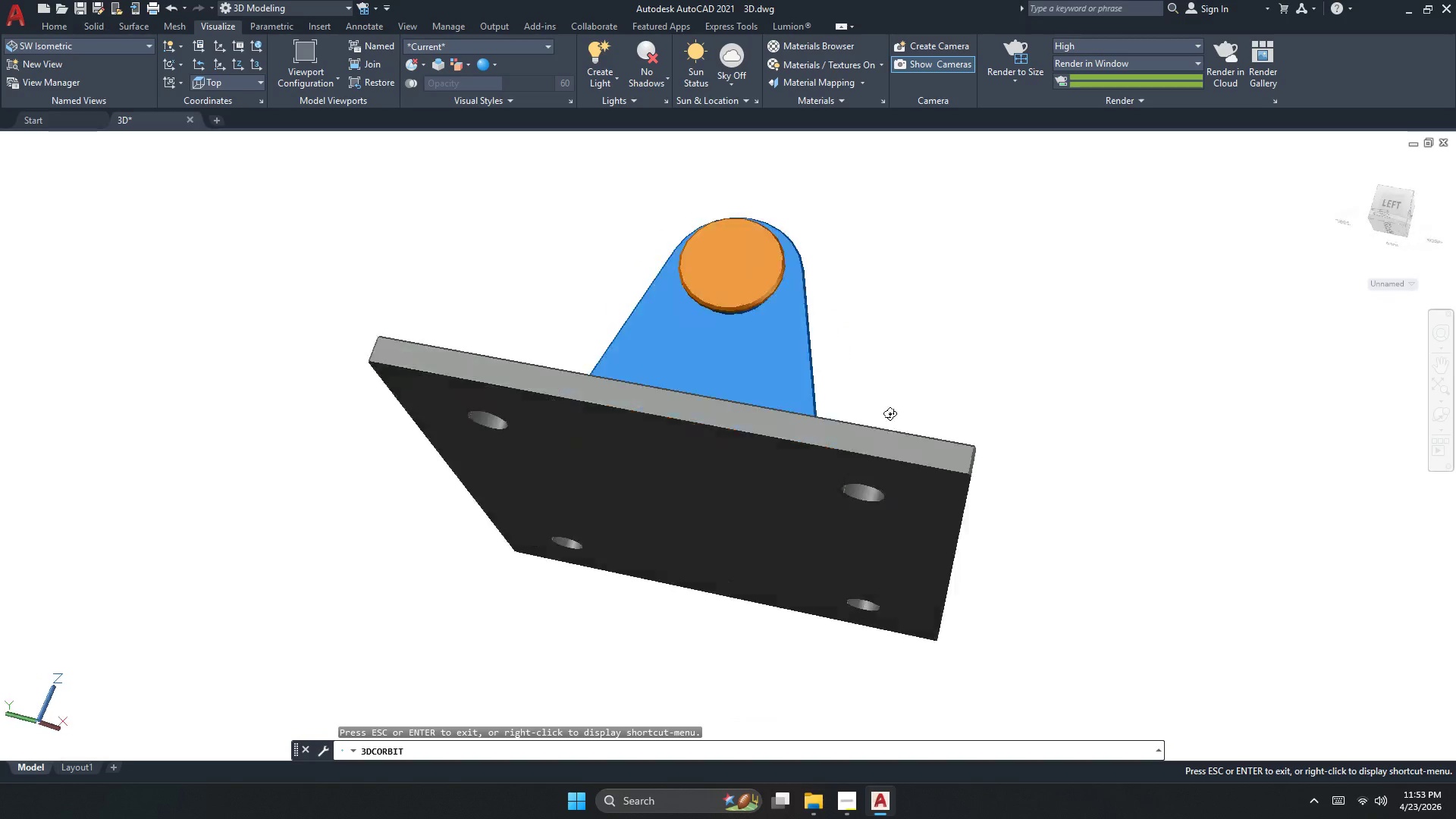 
left_click_drag(start_coordinate=[688, 400], to_coordinate=[648, 503])
 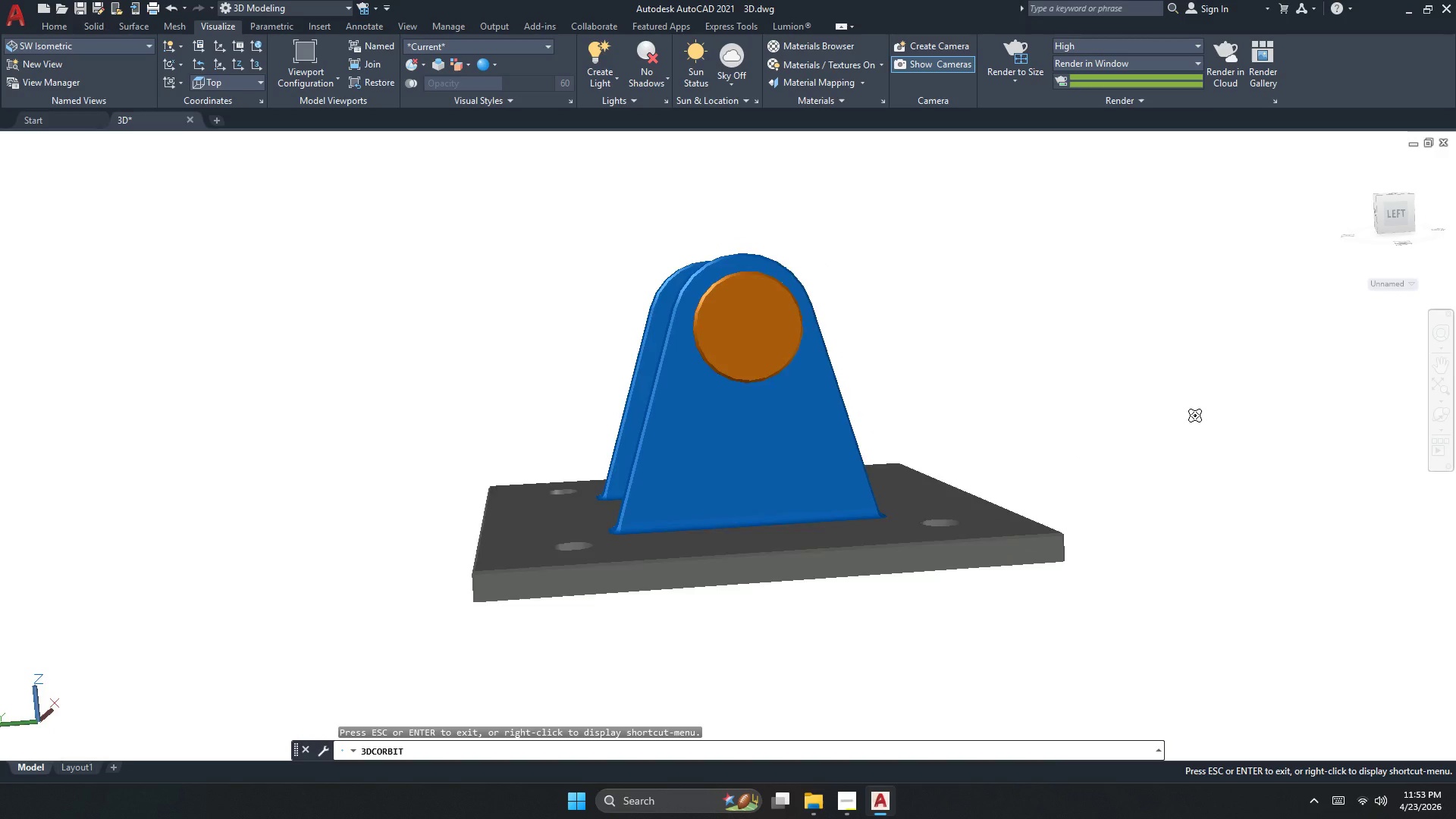 
key(Escape)
 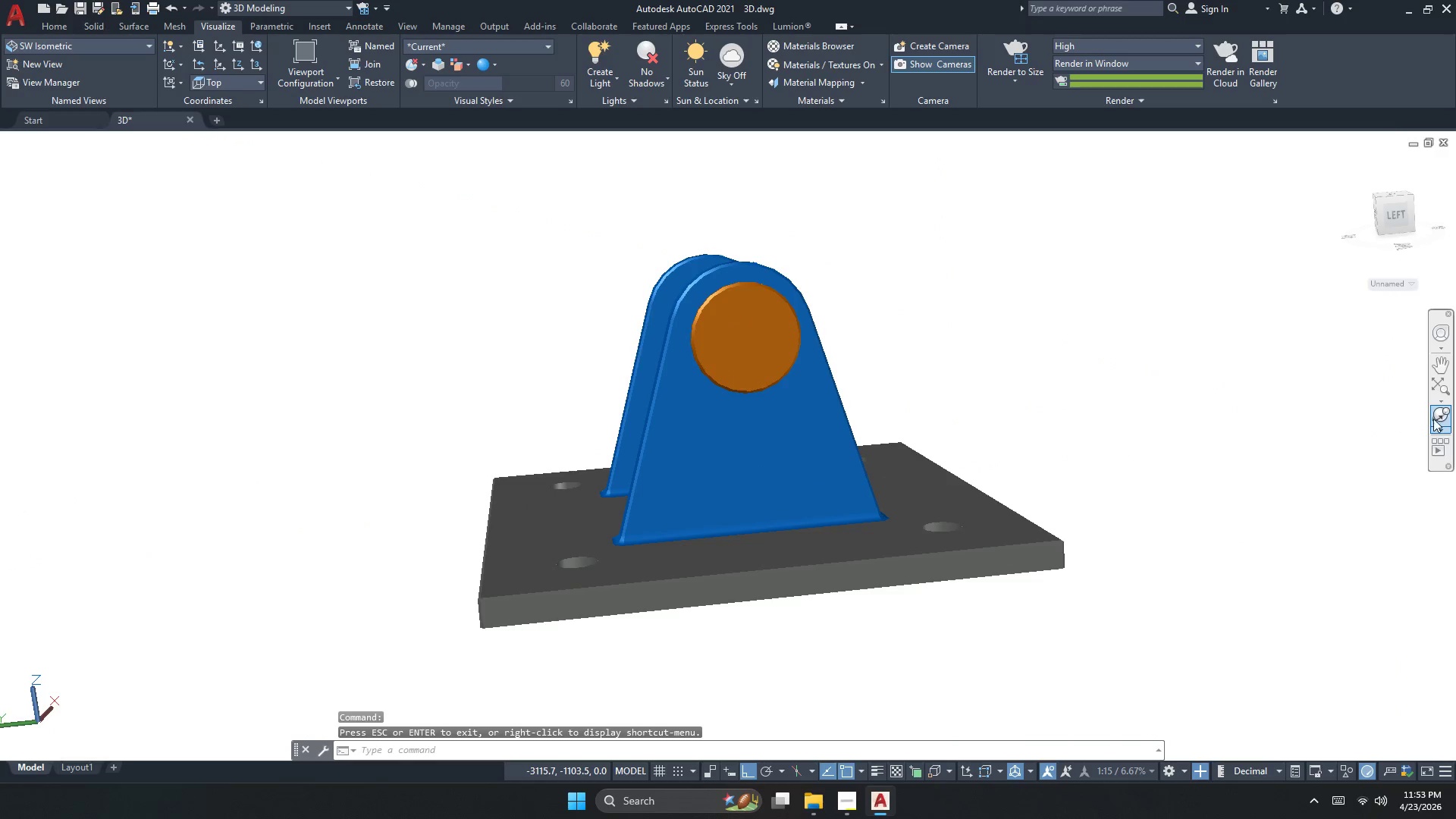 
left_click_drag(start_coordinate=[838, 428], to_coordinate=[968, 404])
 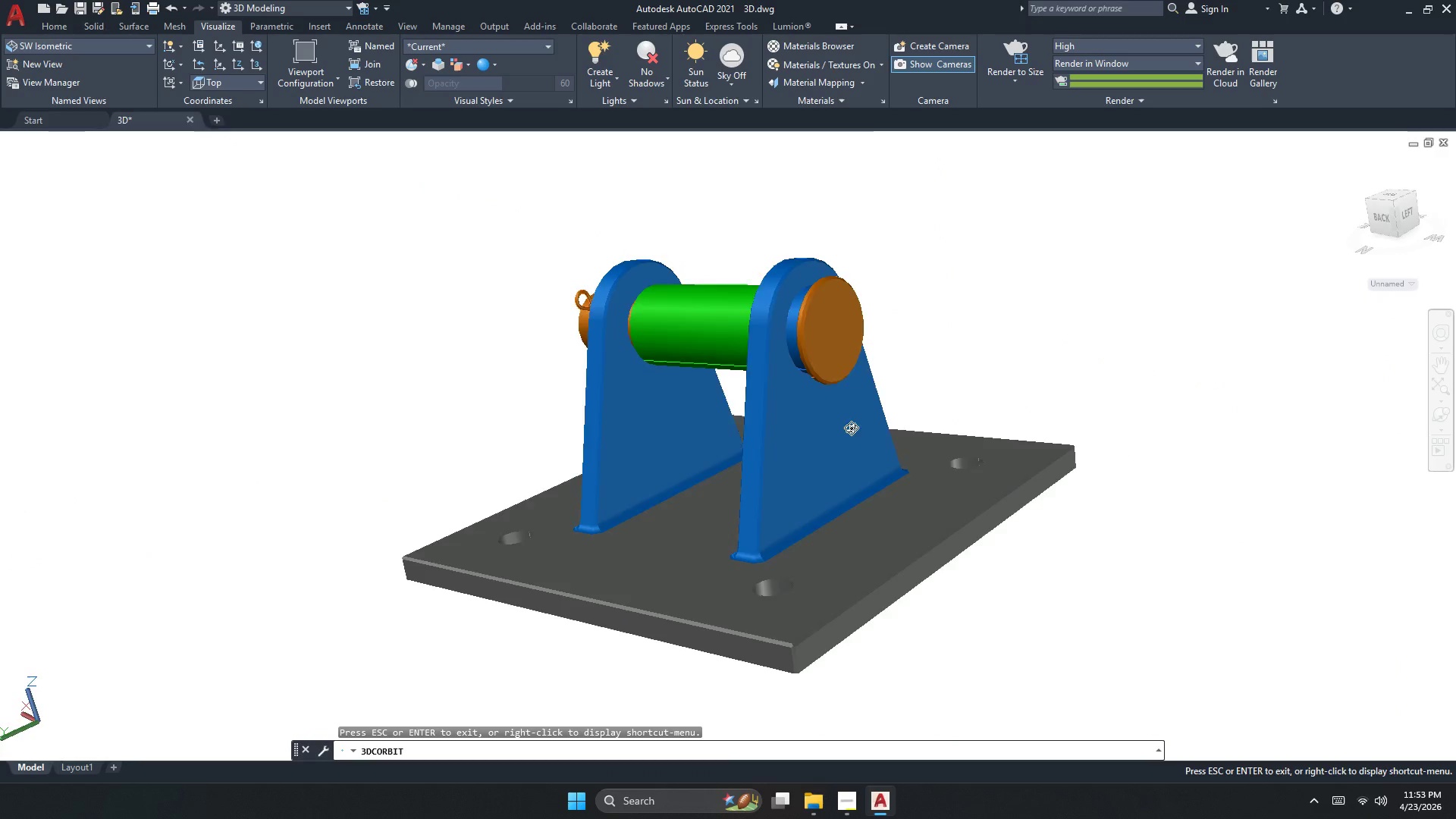 
left_click_drag(start_coordinate=[722, 477], to_coordinate=[984, 421])
 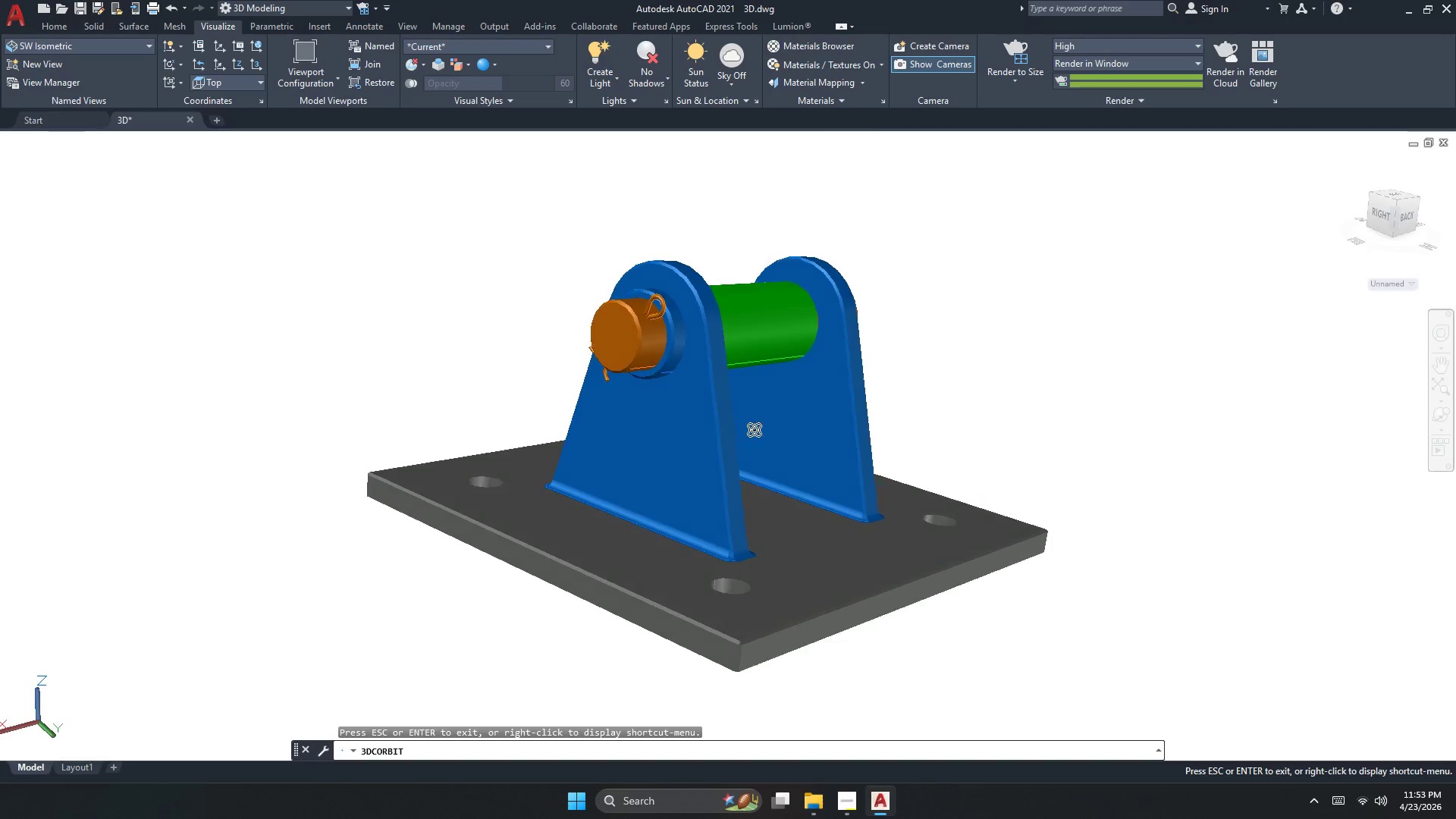 
left_click_drag(start_coordinate=[748, 431], to_coordinate=[759, 491])
 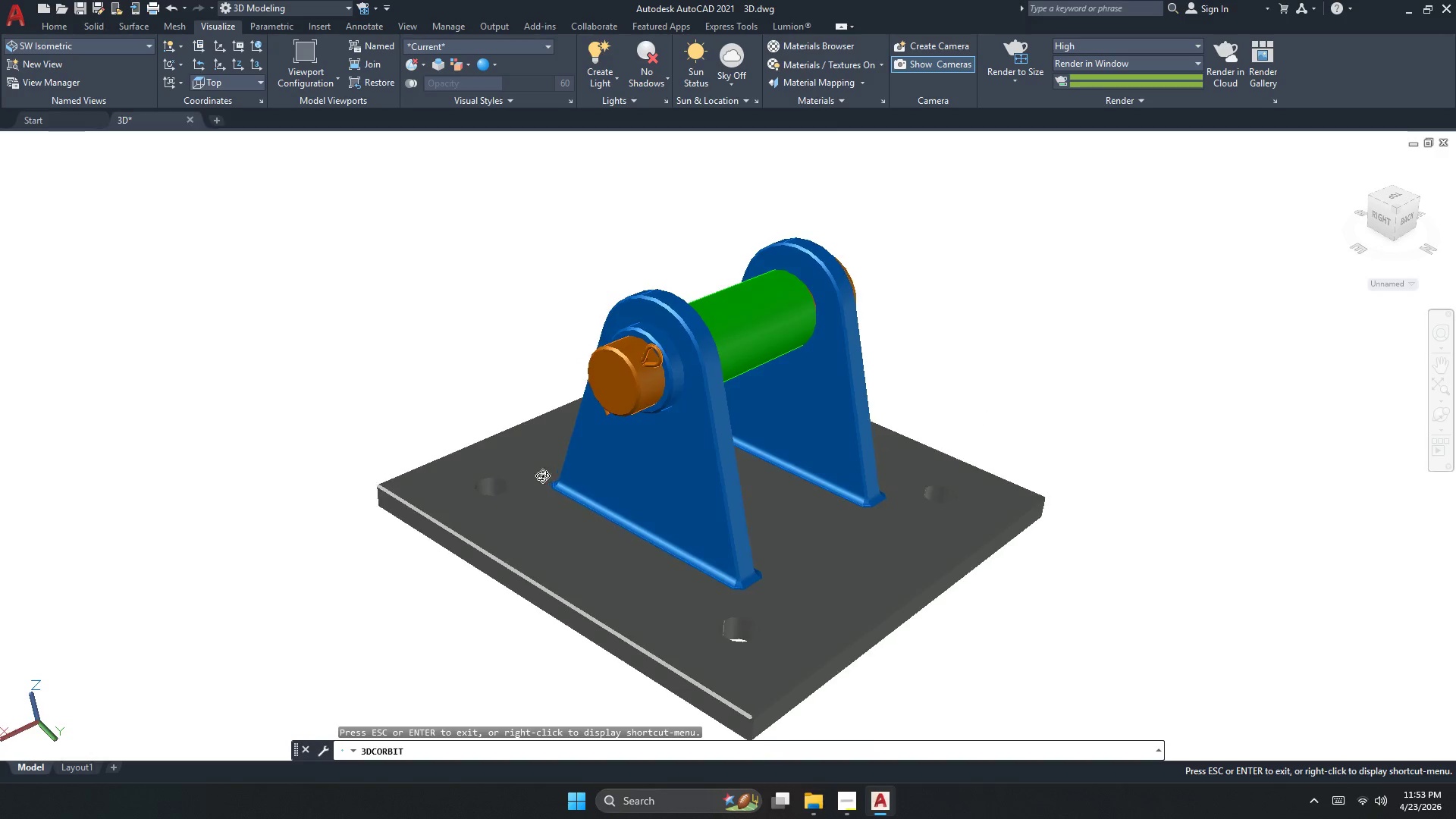 
left_click_drag(start_coordinate=[543, 472], to_coordinate=[541, 485])
 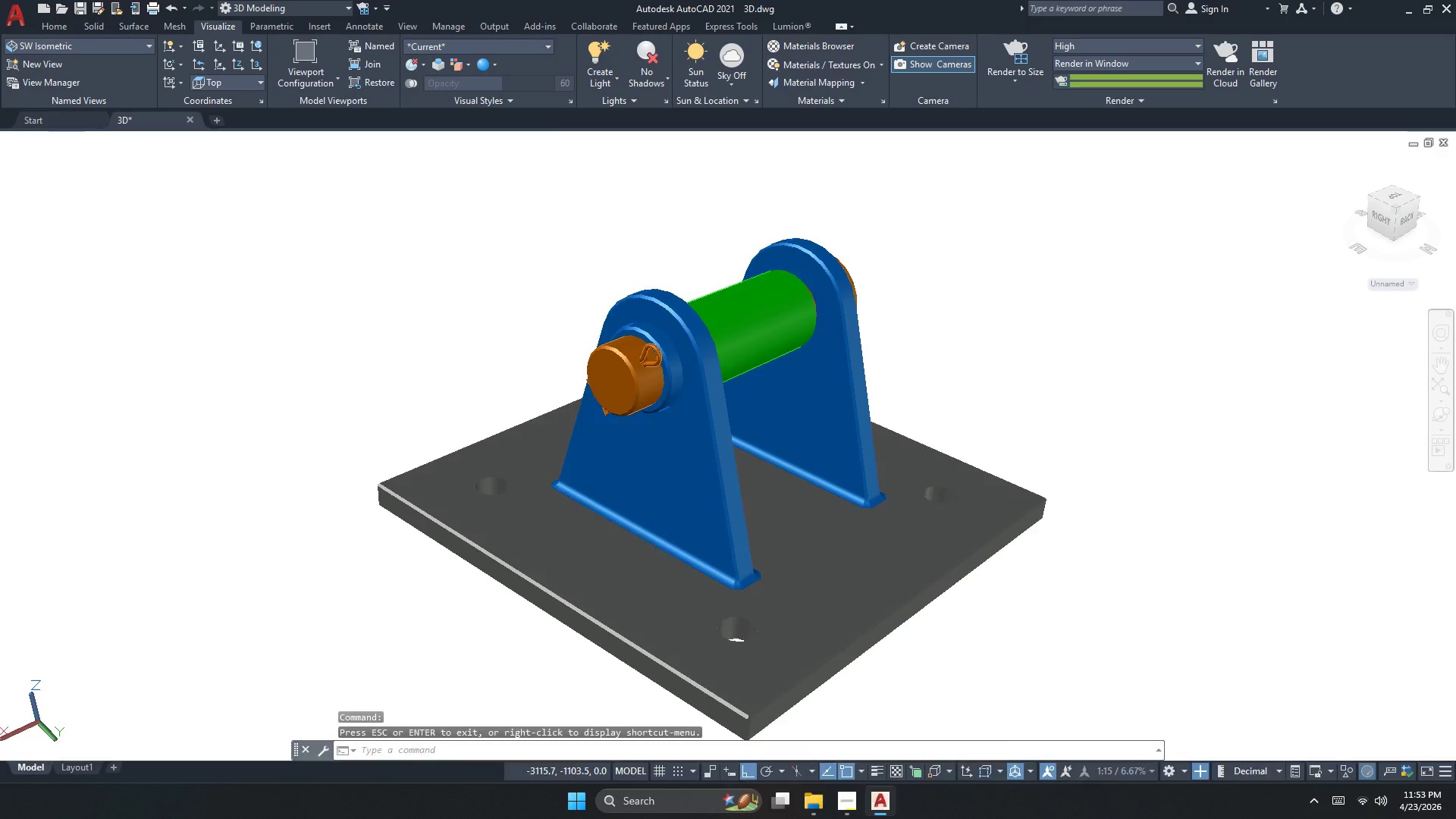 
key(Space)
 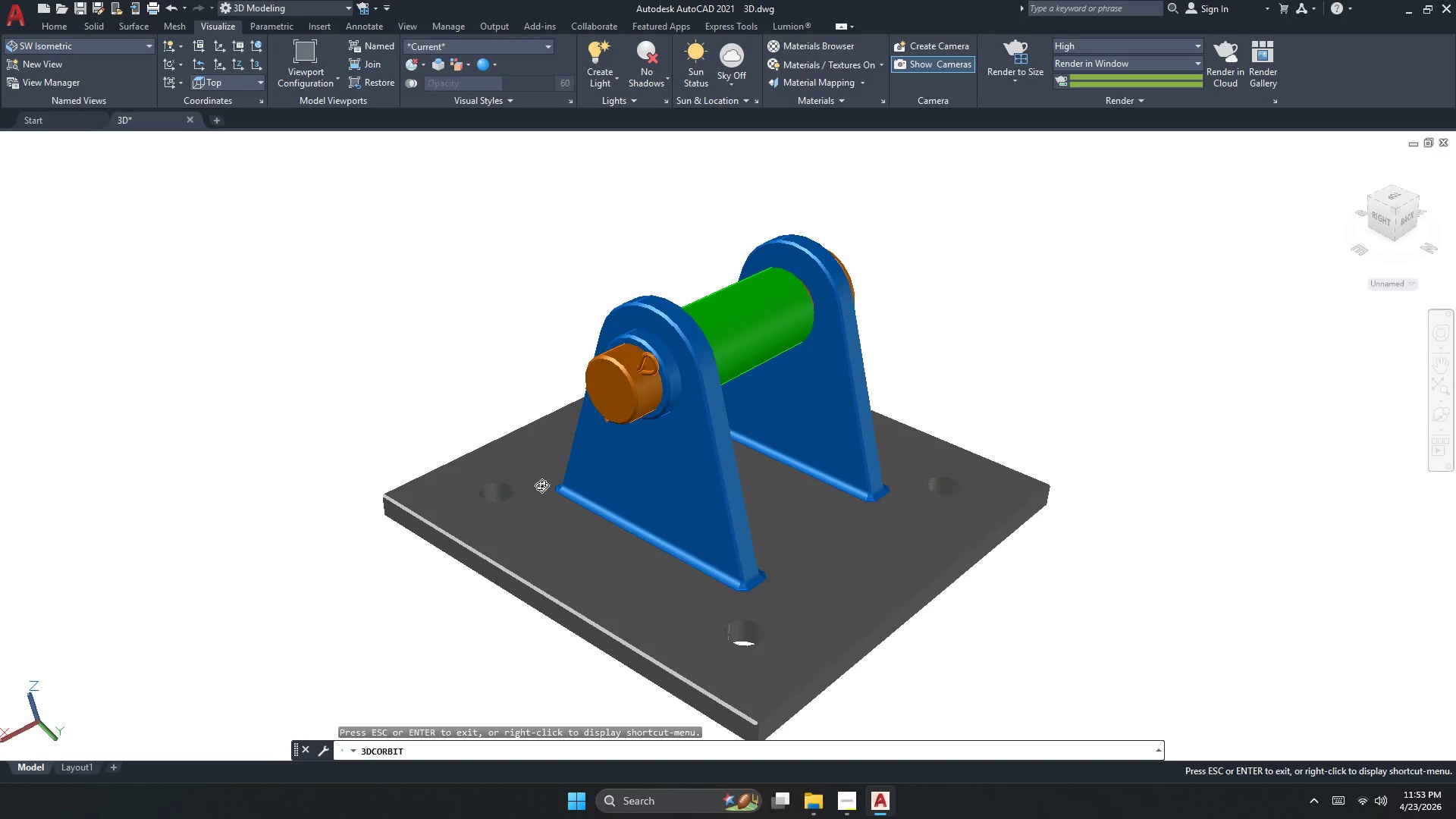 
key(Escape)
 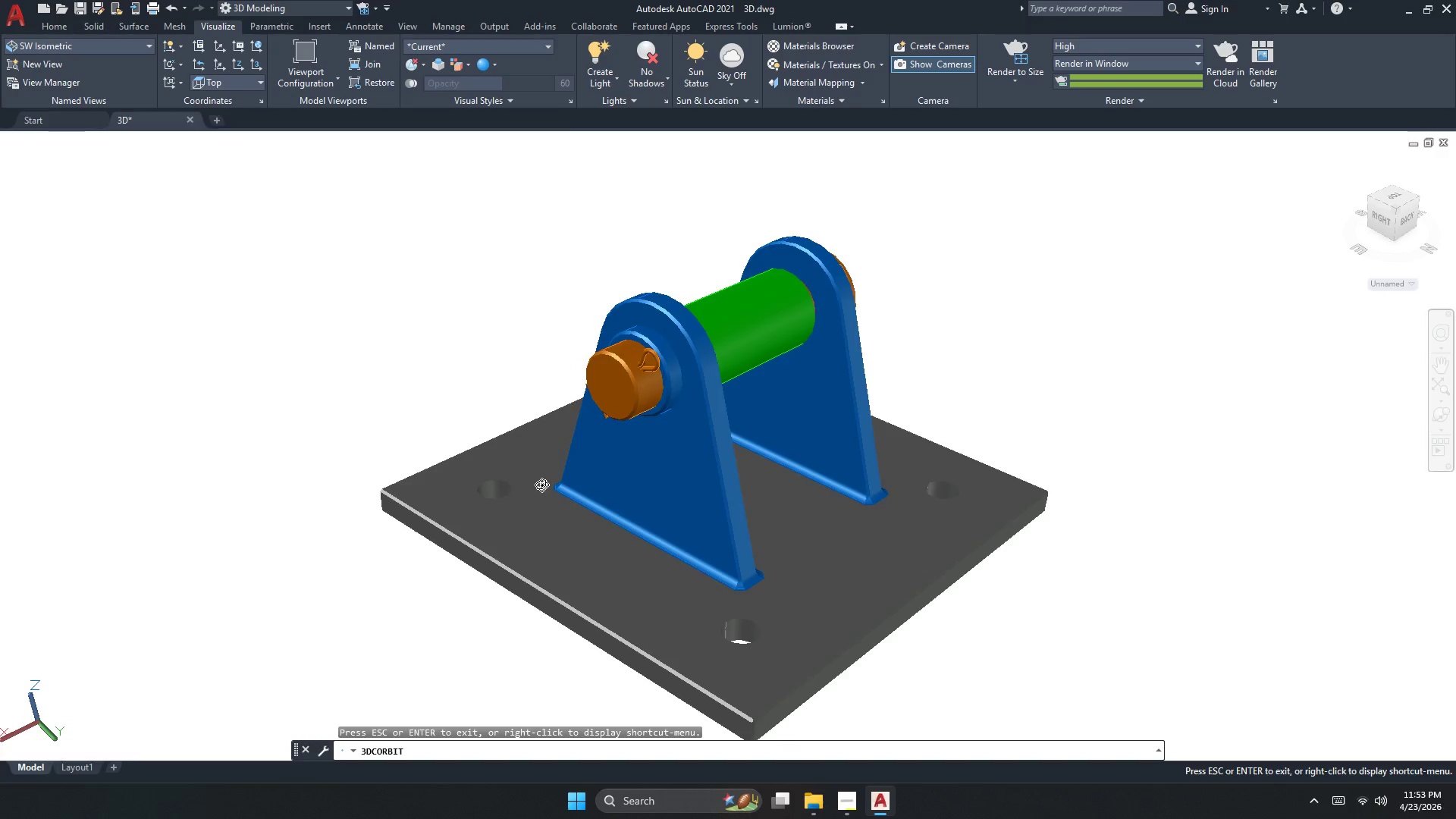 
key(Escape)
 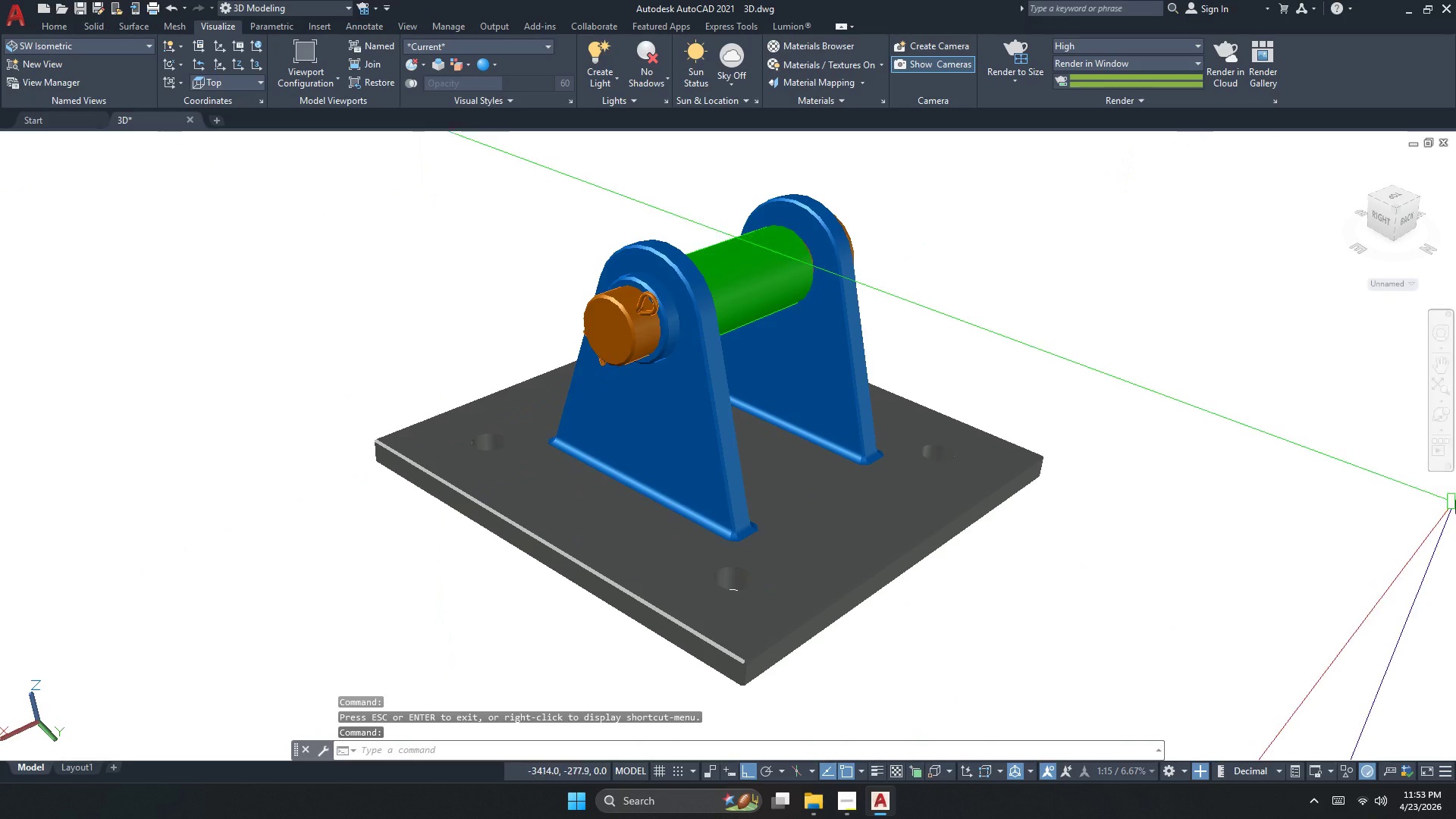 
left_click([1438, 424])
 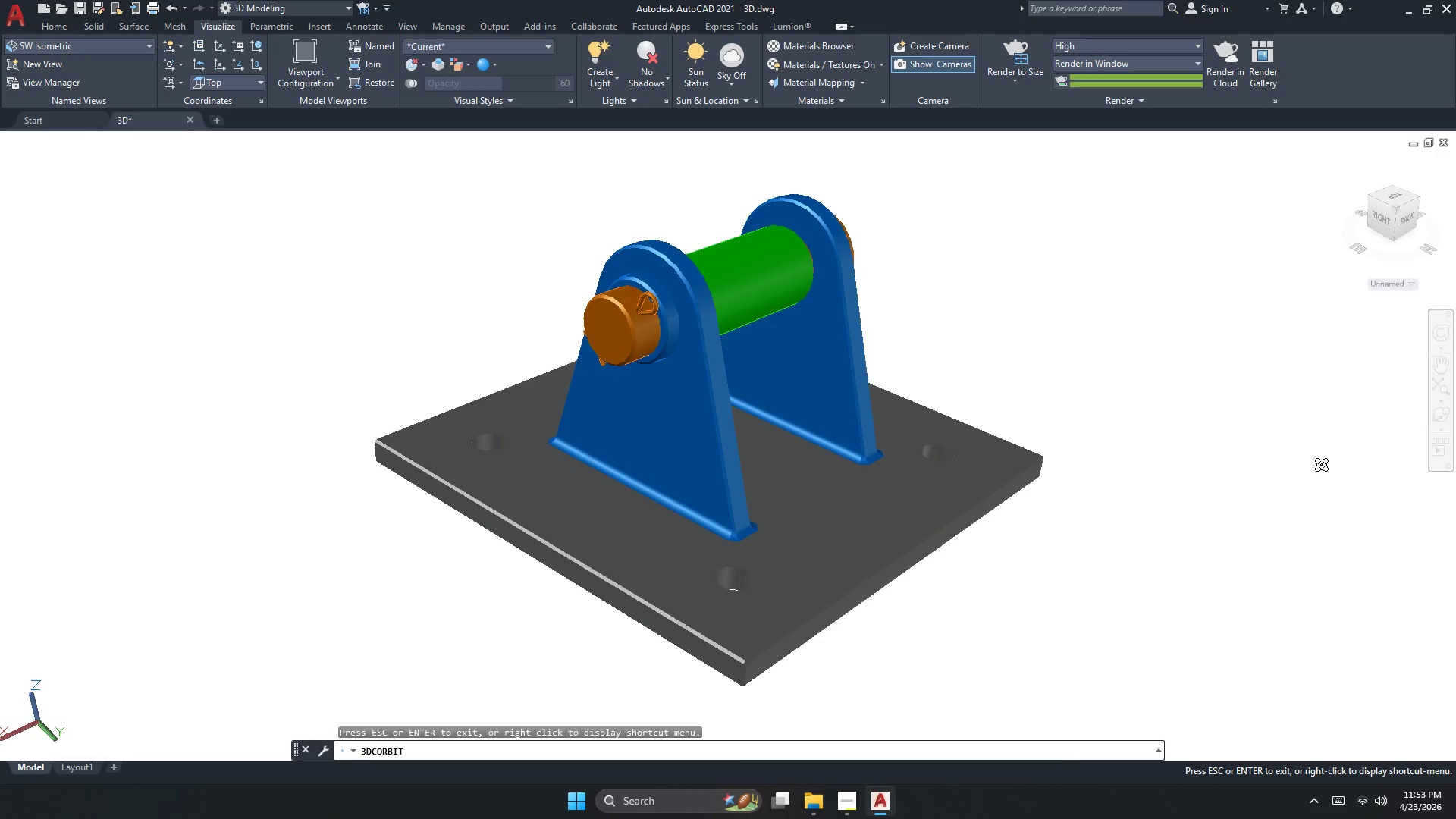 
key(Escape)
 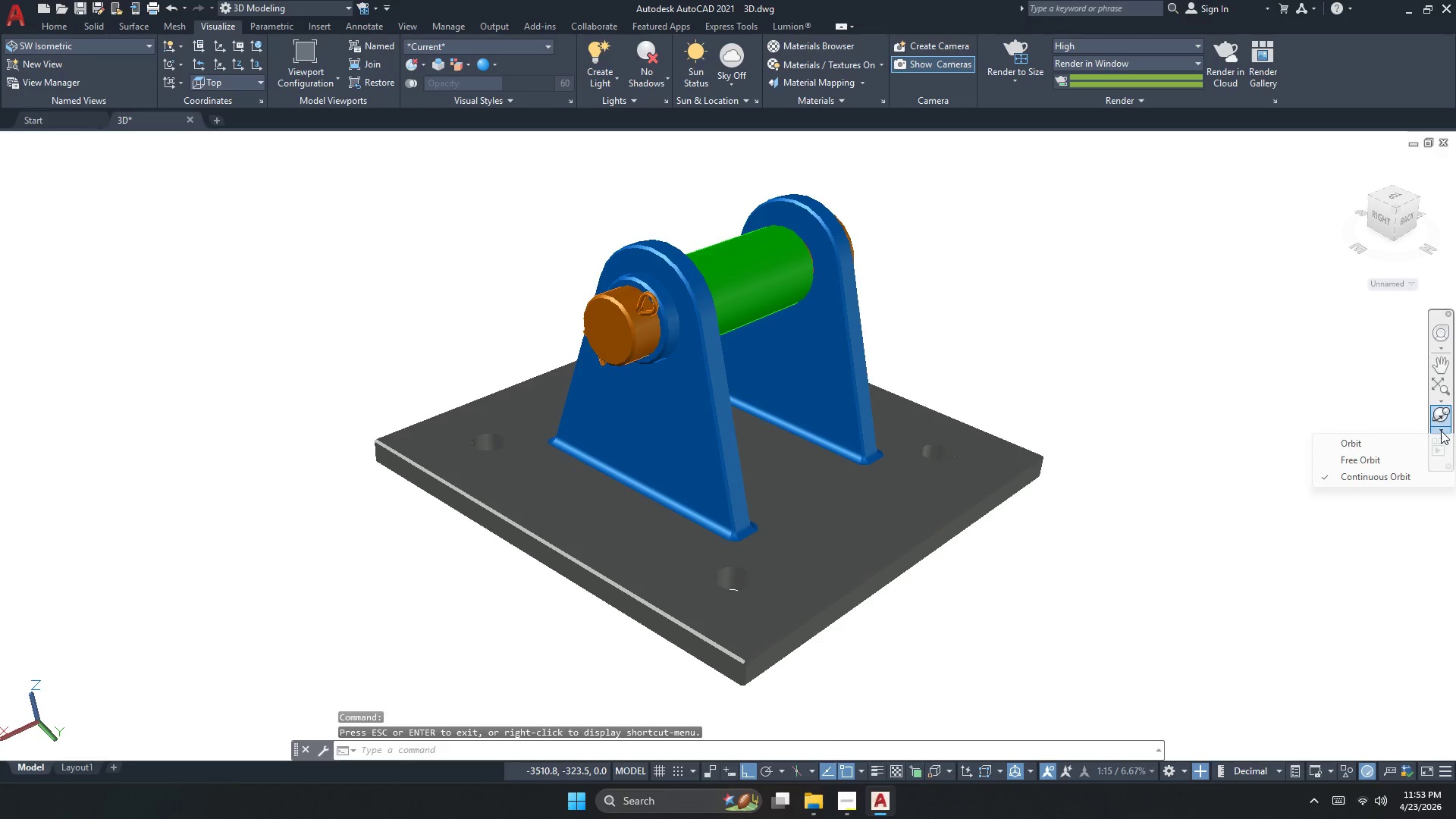 
left_click([1326, 446])
 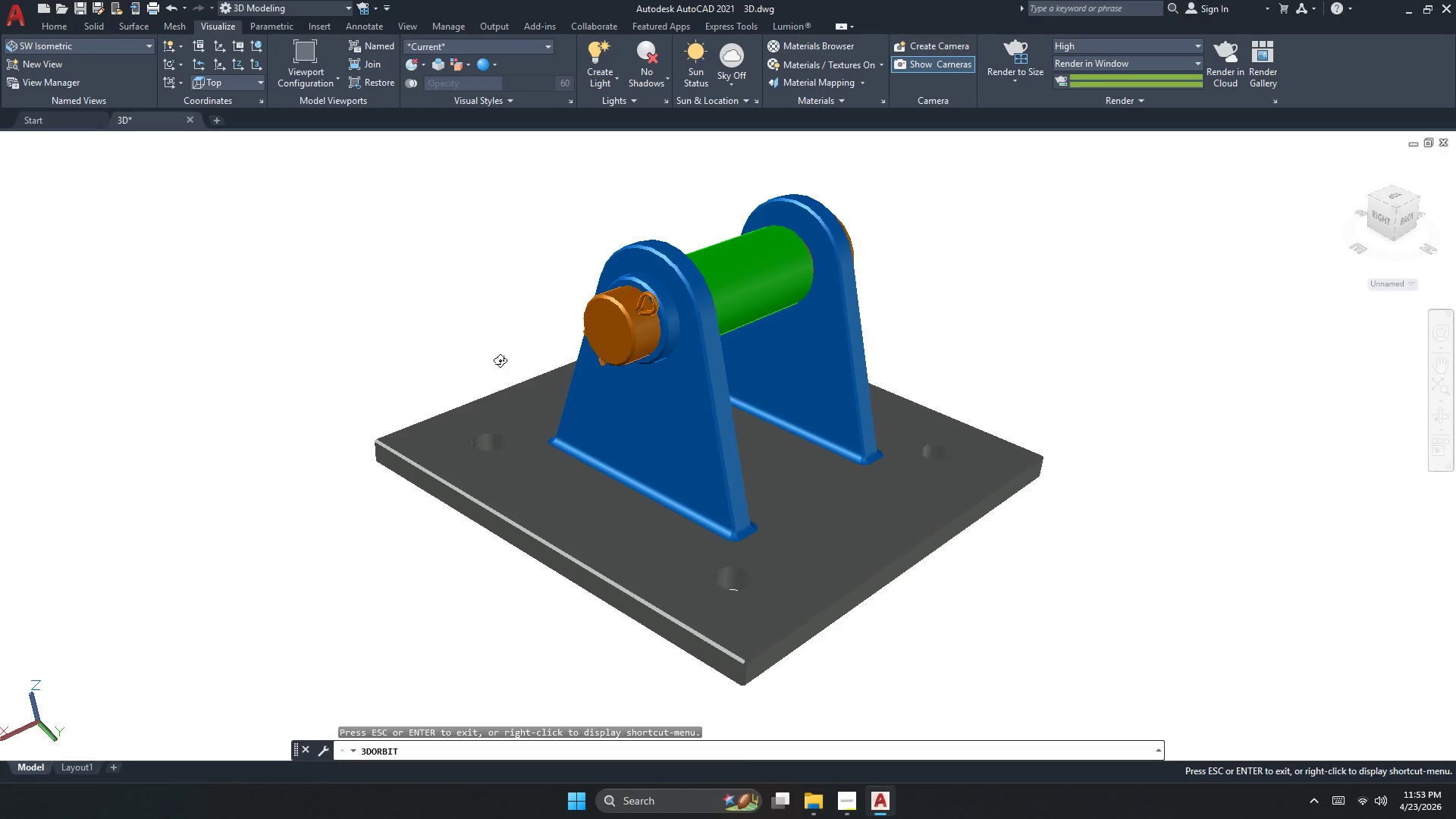 
left_click_drag(start_coordinate=[479, 364], to_coordinate=[479, 350])
 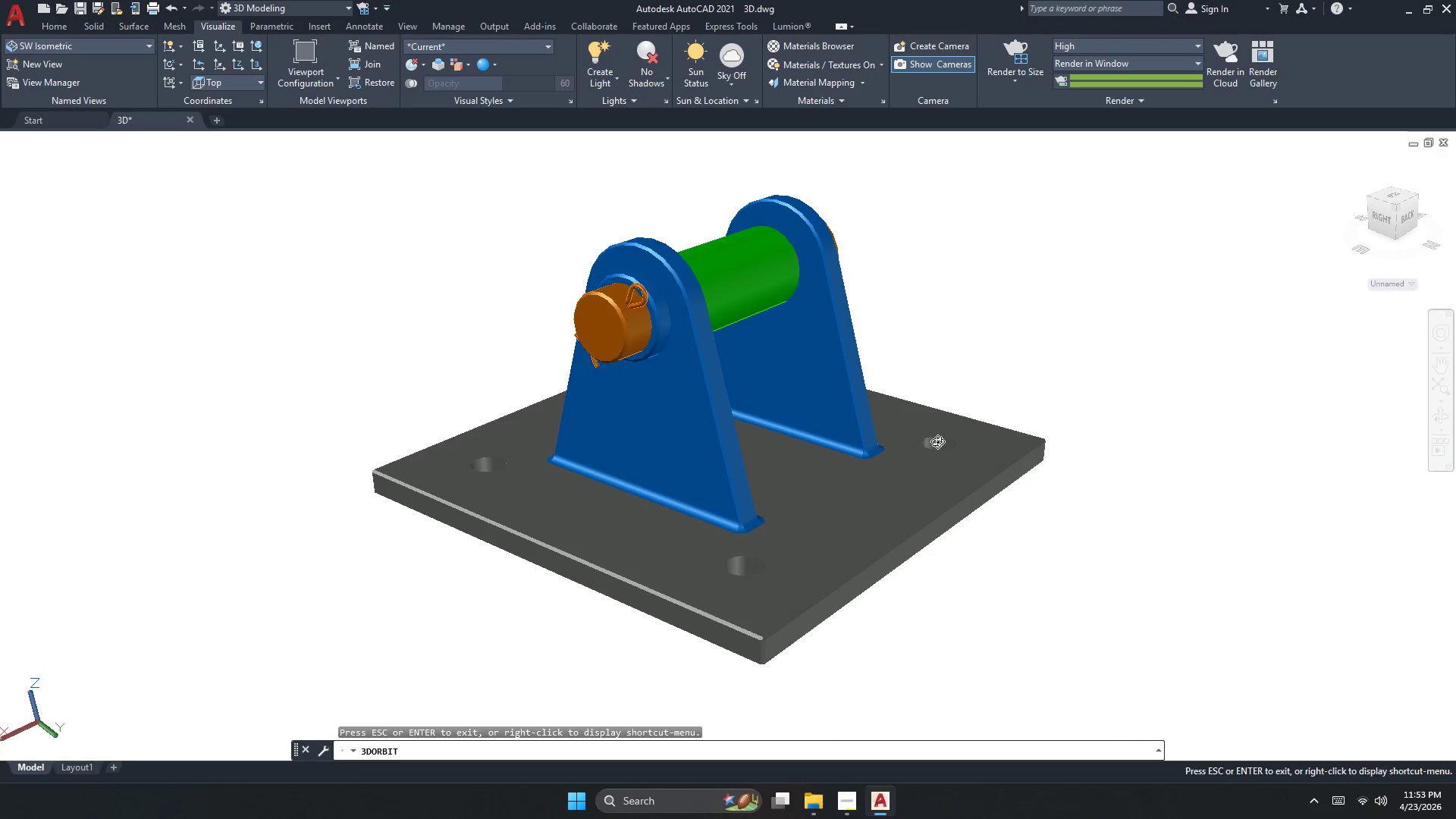 
left_click_drag(start_coordinate=[937, 441], to_coordinate=[913, 457])
 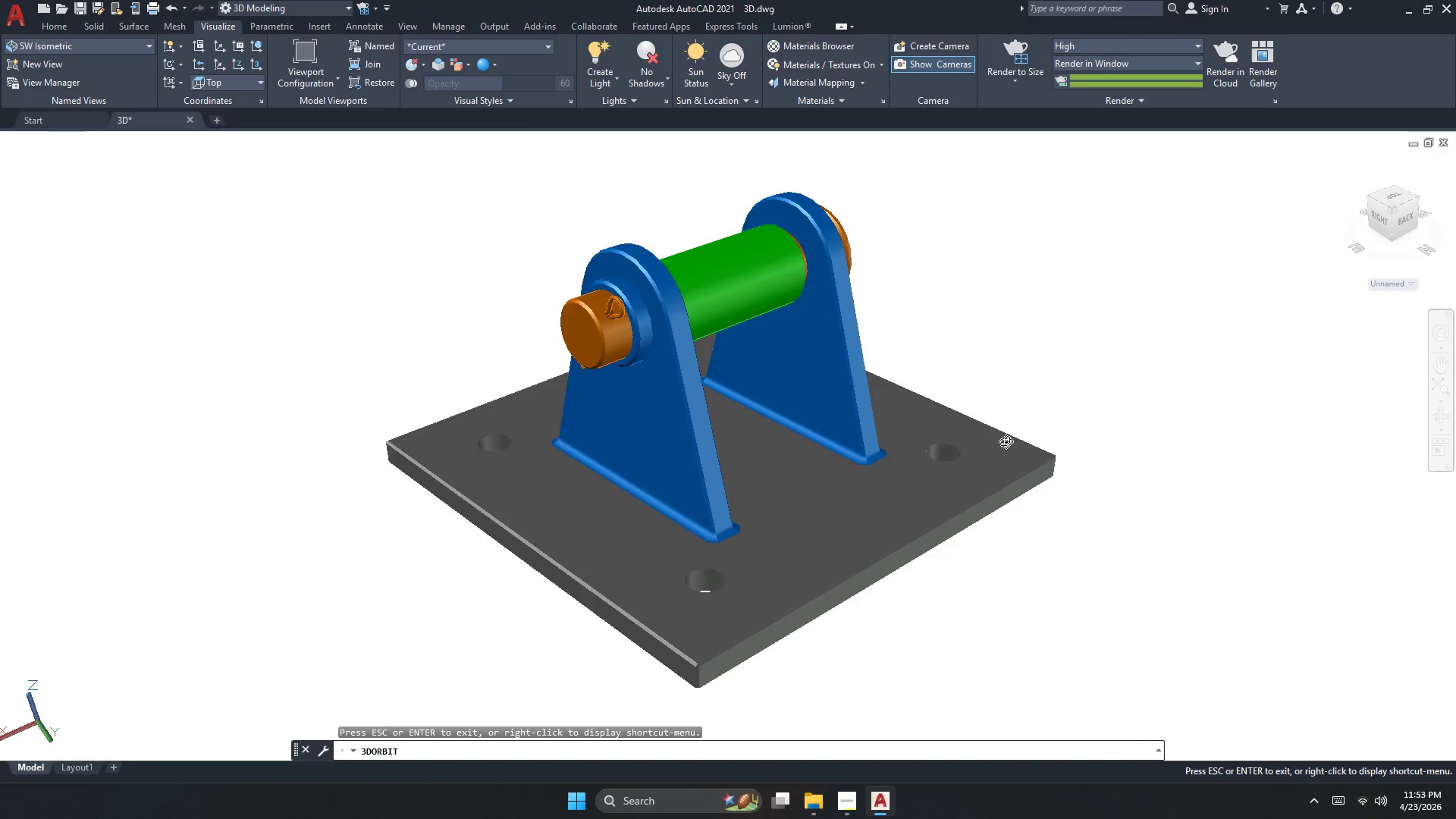 
left_click_drag(start_coordinate=[999, 441], to_coordinate=[915, 443])
 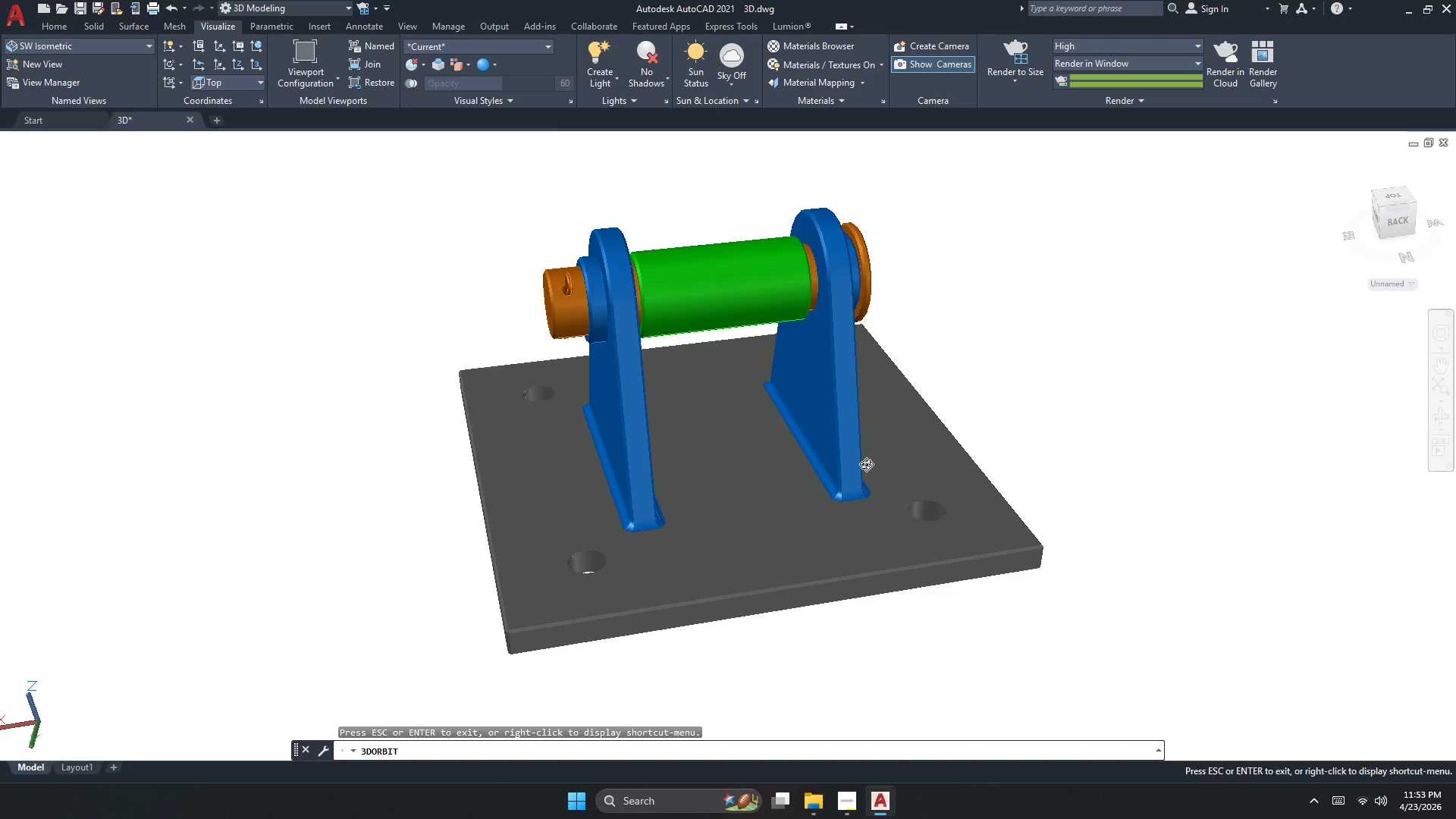 
left_click_drag(start_coordinate=[868, 466], to_coordinate=[965, 447])
 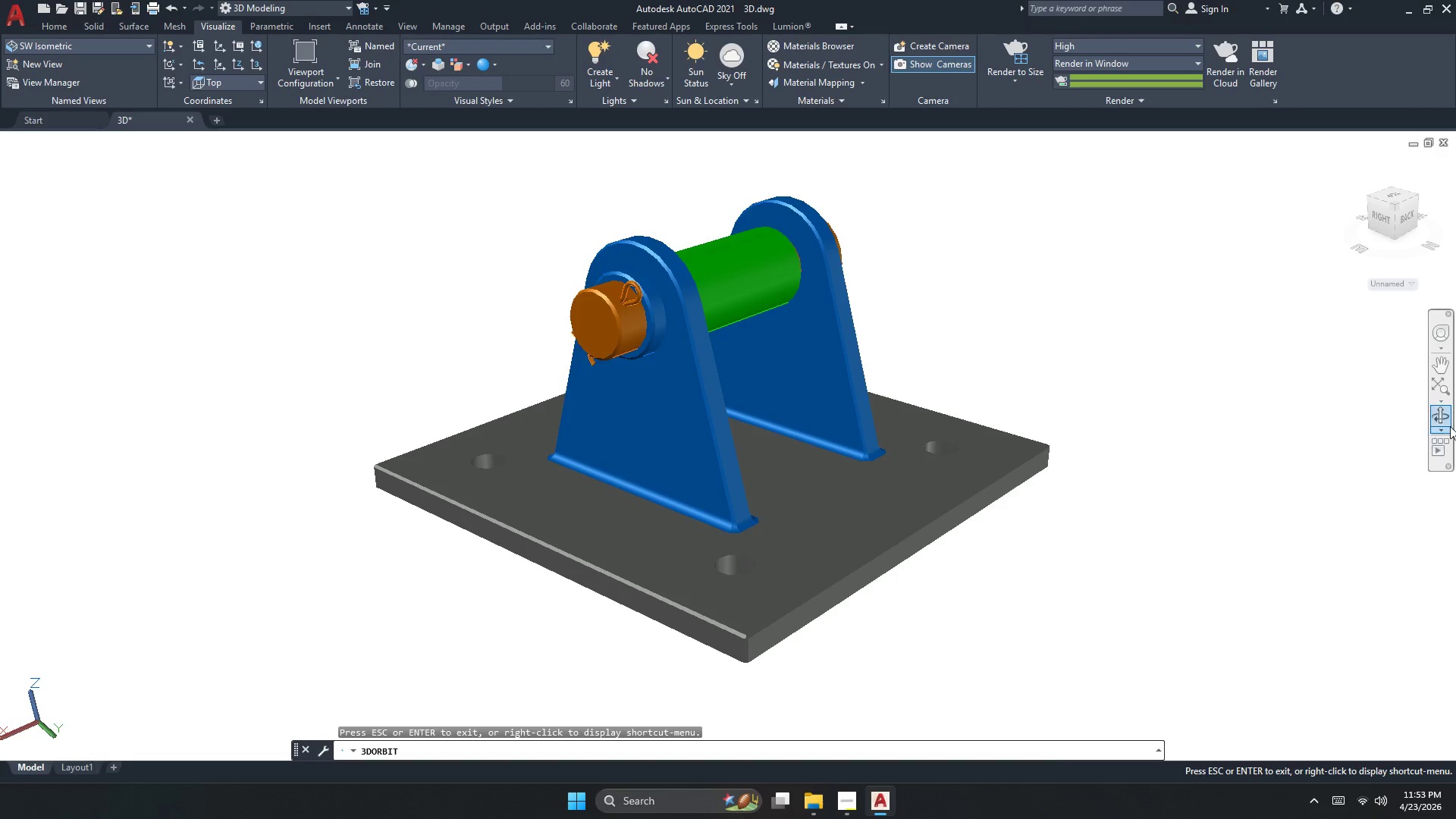 
left_click([965, 447])
 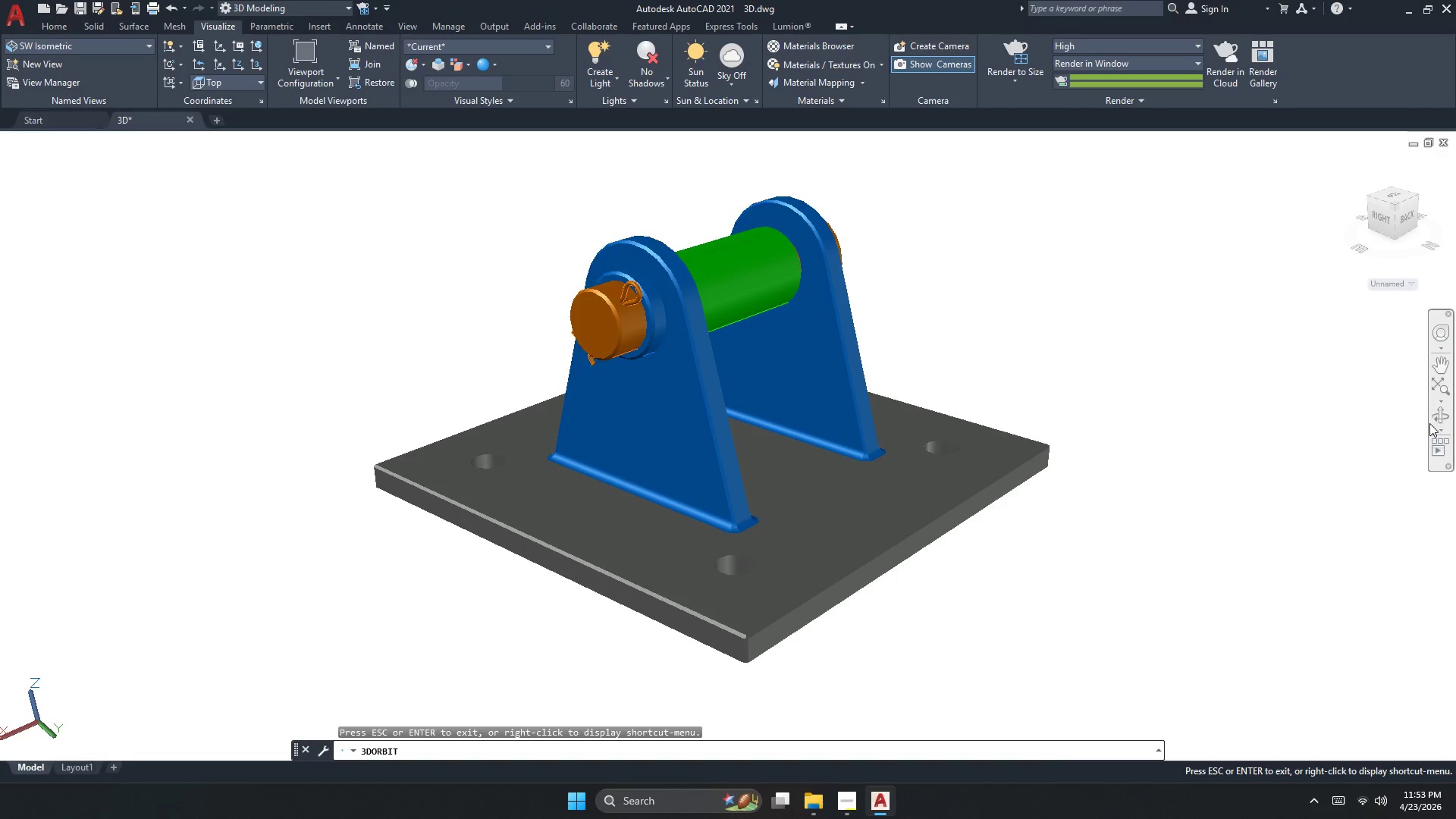 
key(Escape)
 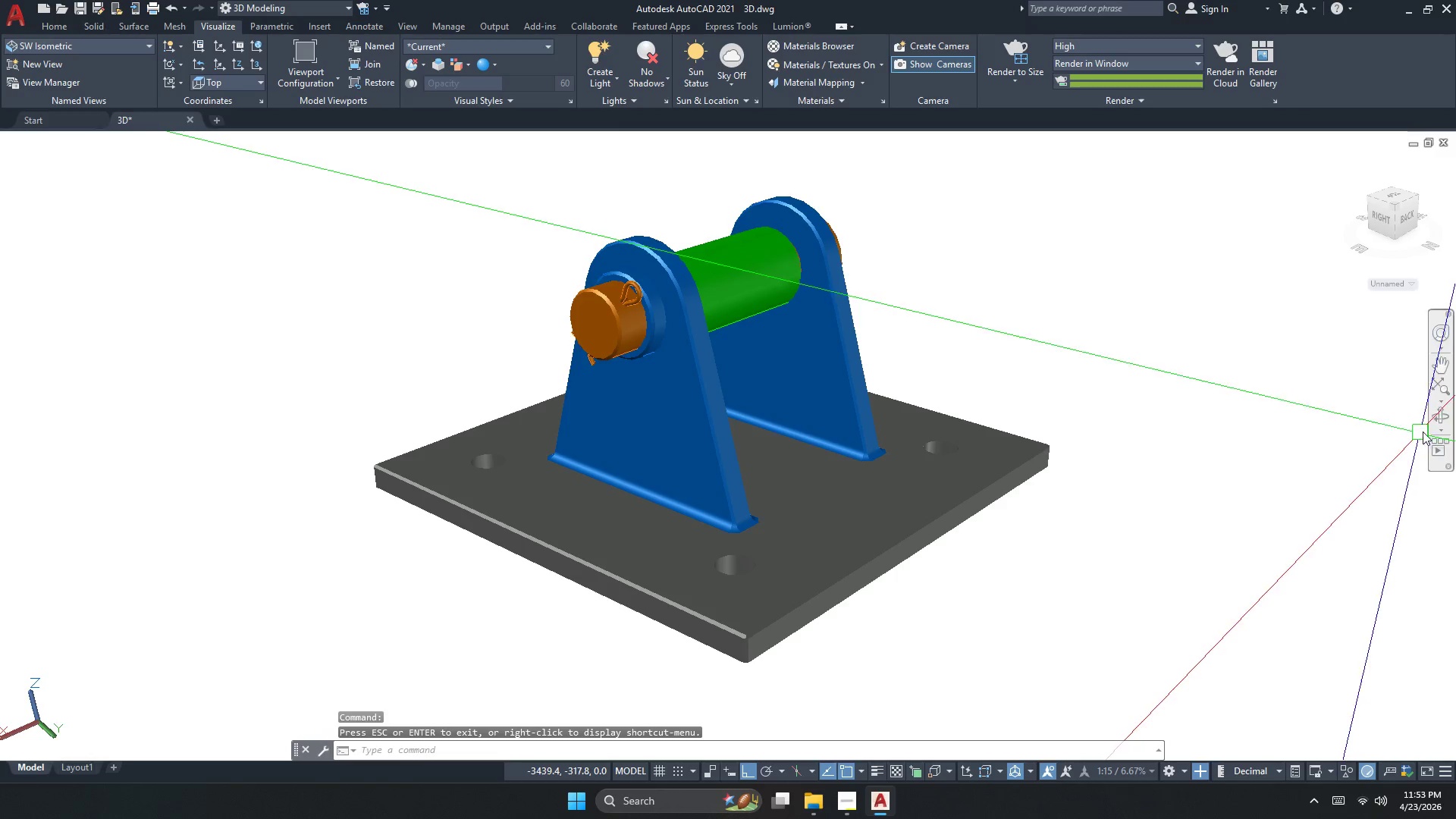 
left_click([1439, 431])
 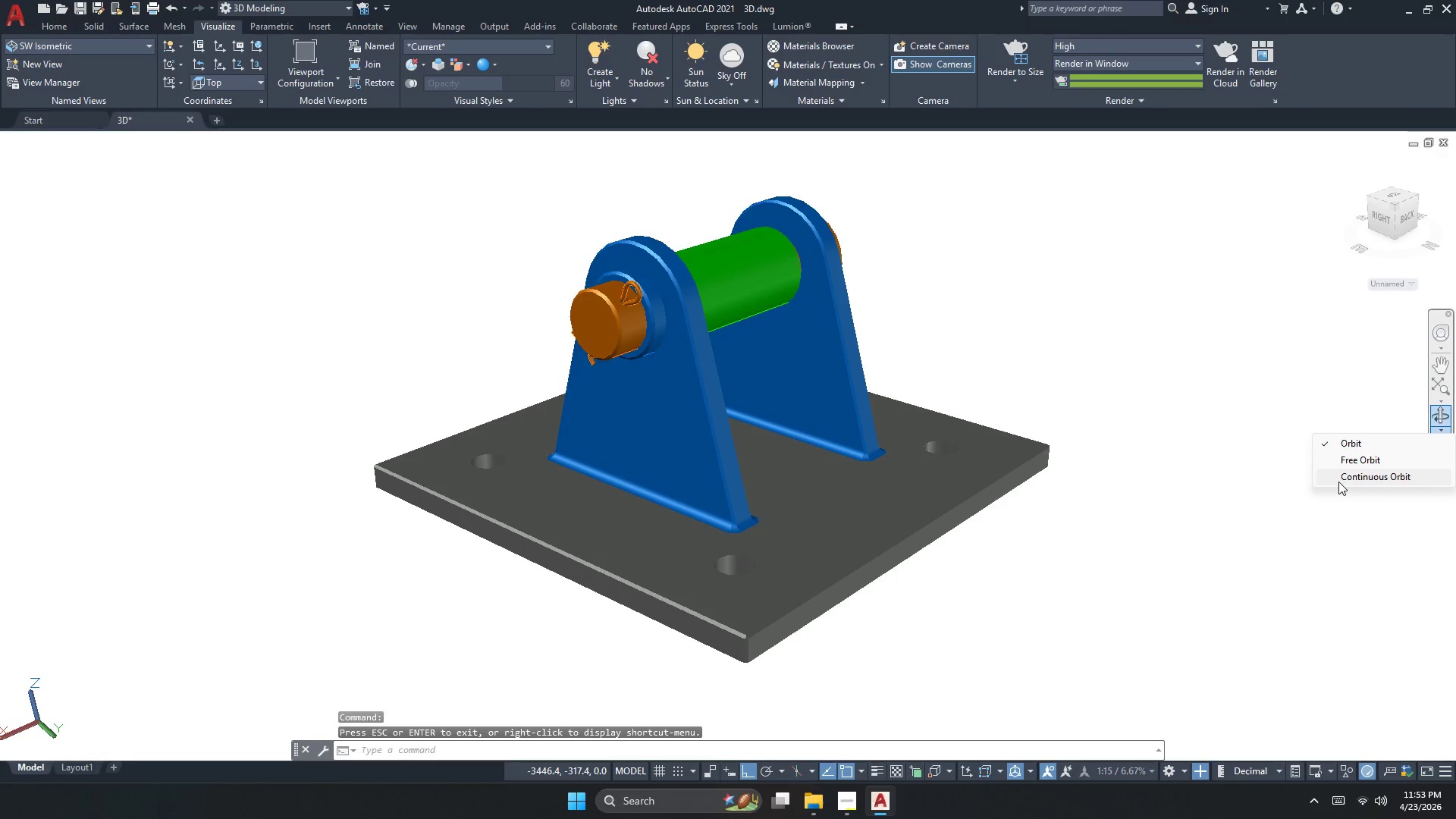 
left_click([1342, 479])
 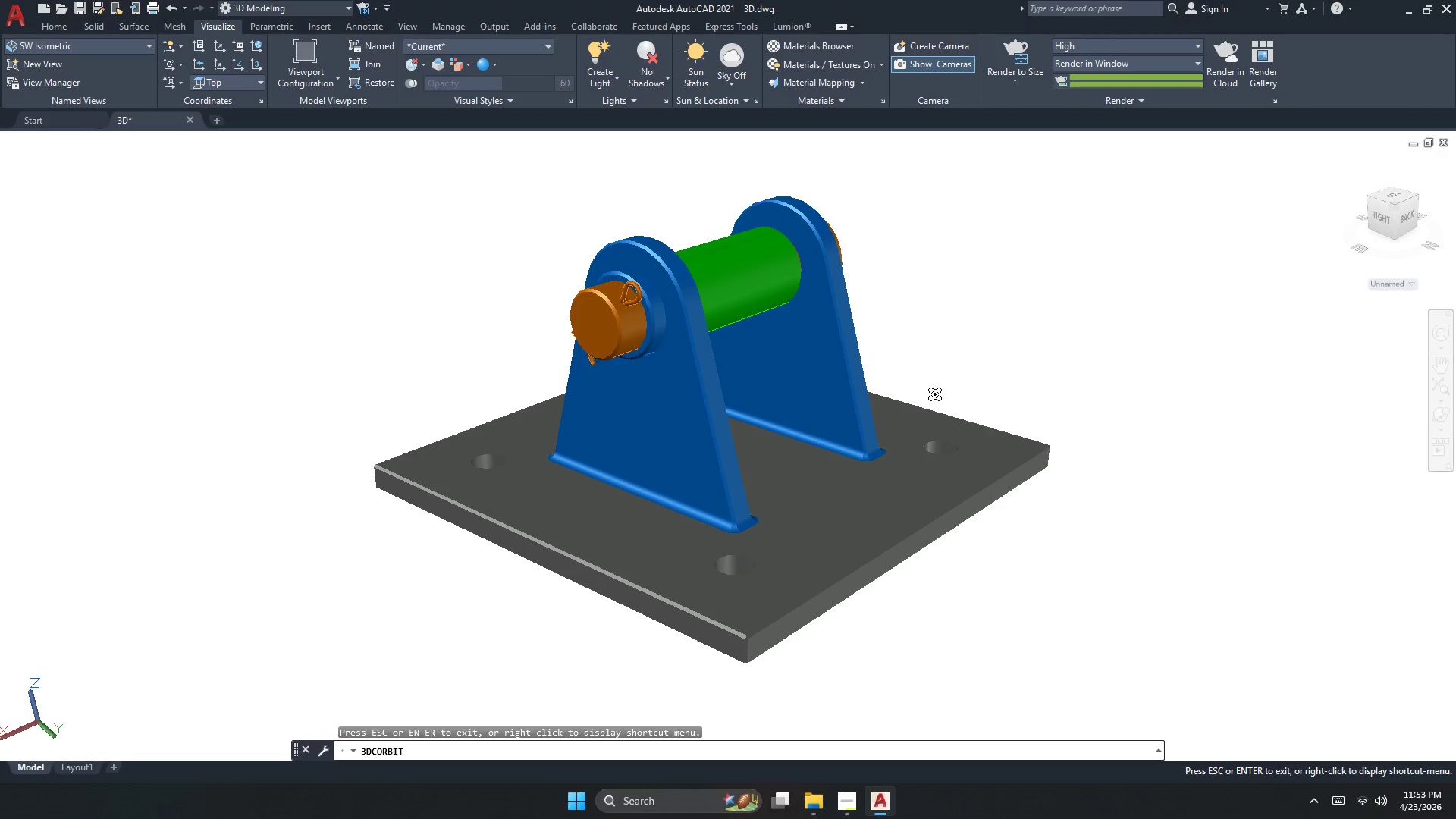 
left_click_drag(start_coordinate=[928, 392], to_coordinate=[915, 395])
 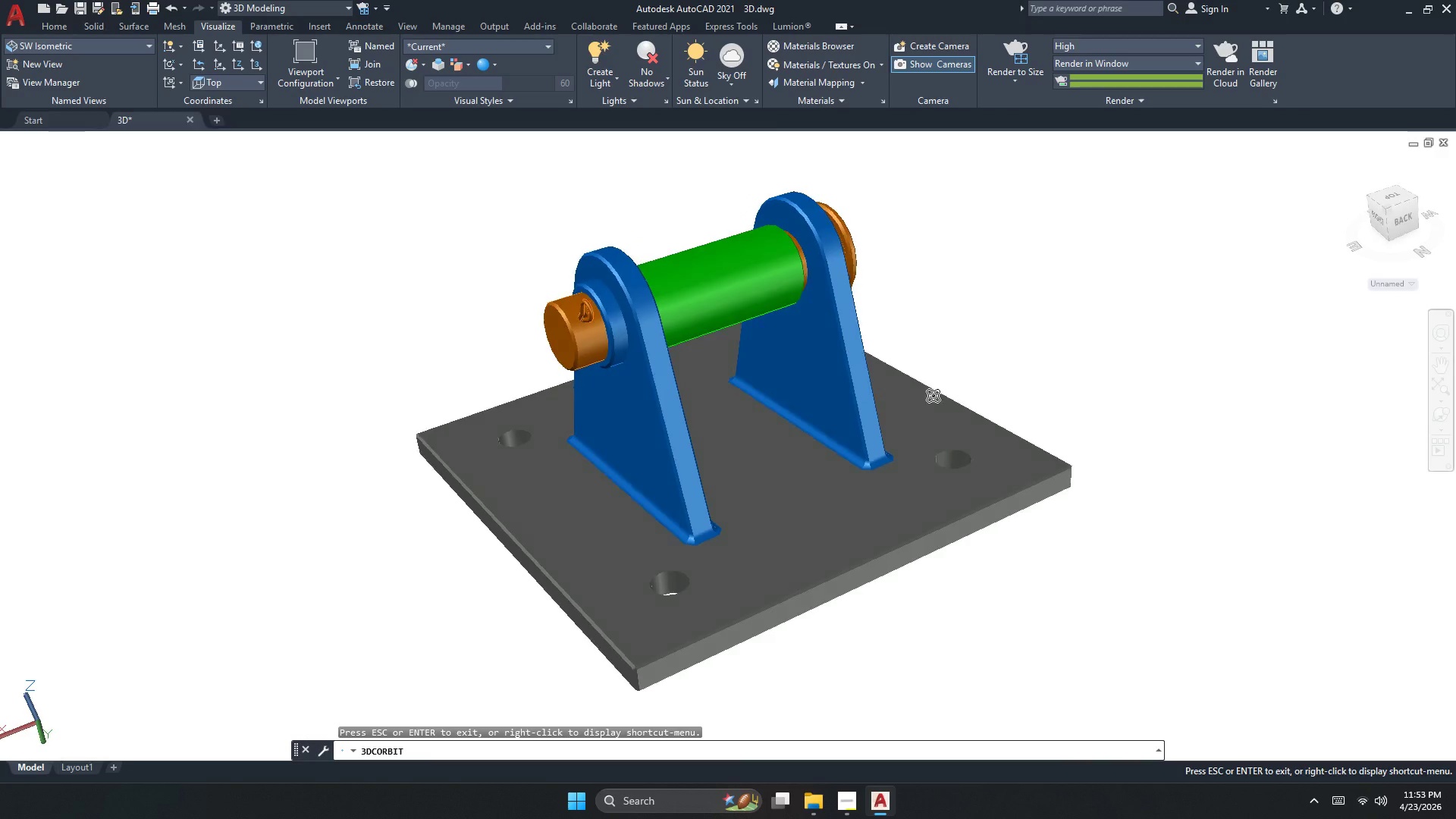 
left_click_drag(start_coordinate=[931, 410], to_coordinate=[898, 412])
 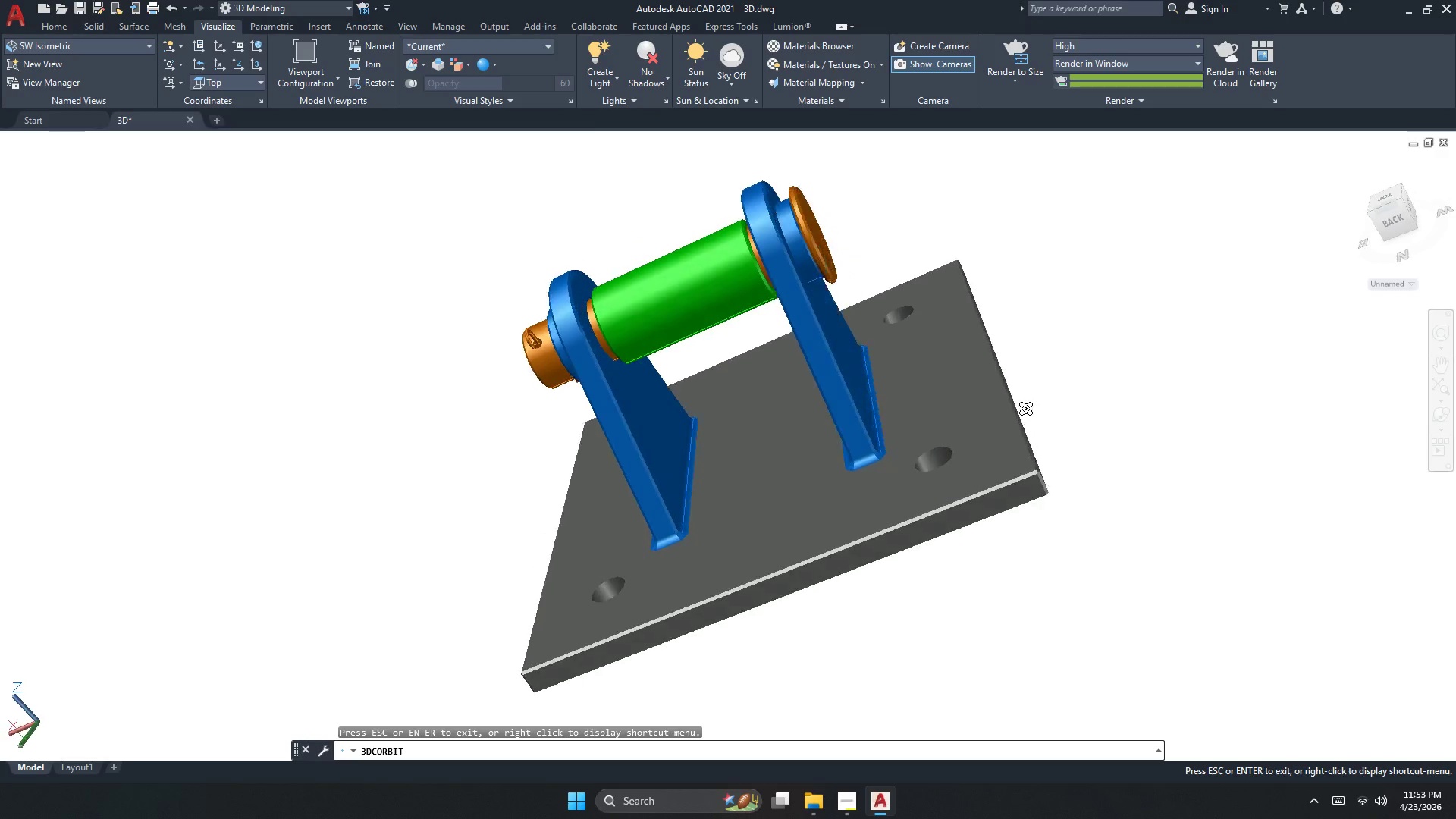 
left_click_drag(start_coordinate=[1046, 411], to_coordinate=[913, 512])
 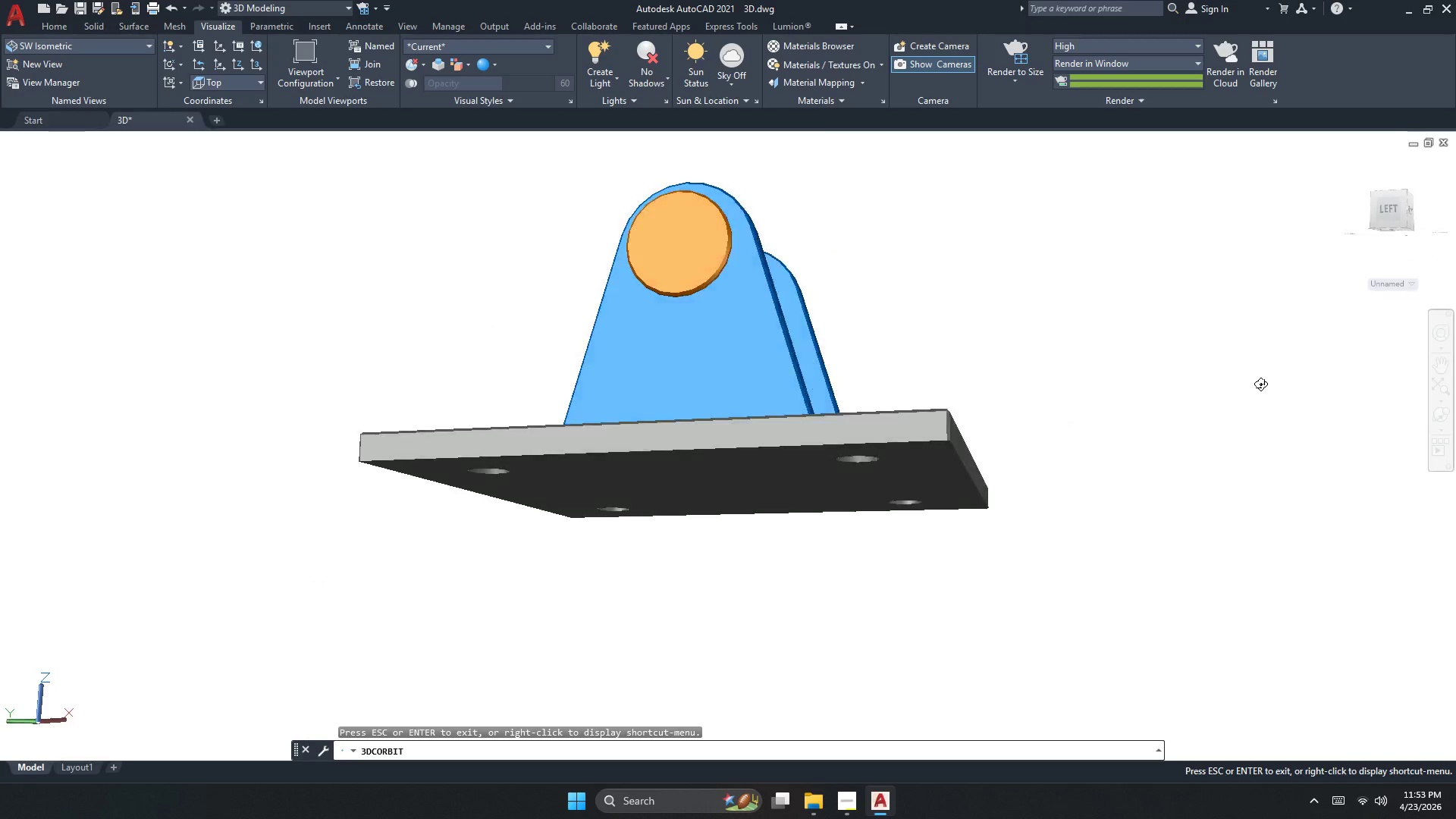 
wait(9.41)
 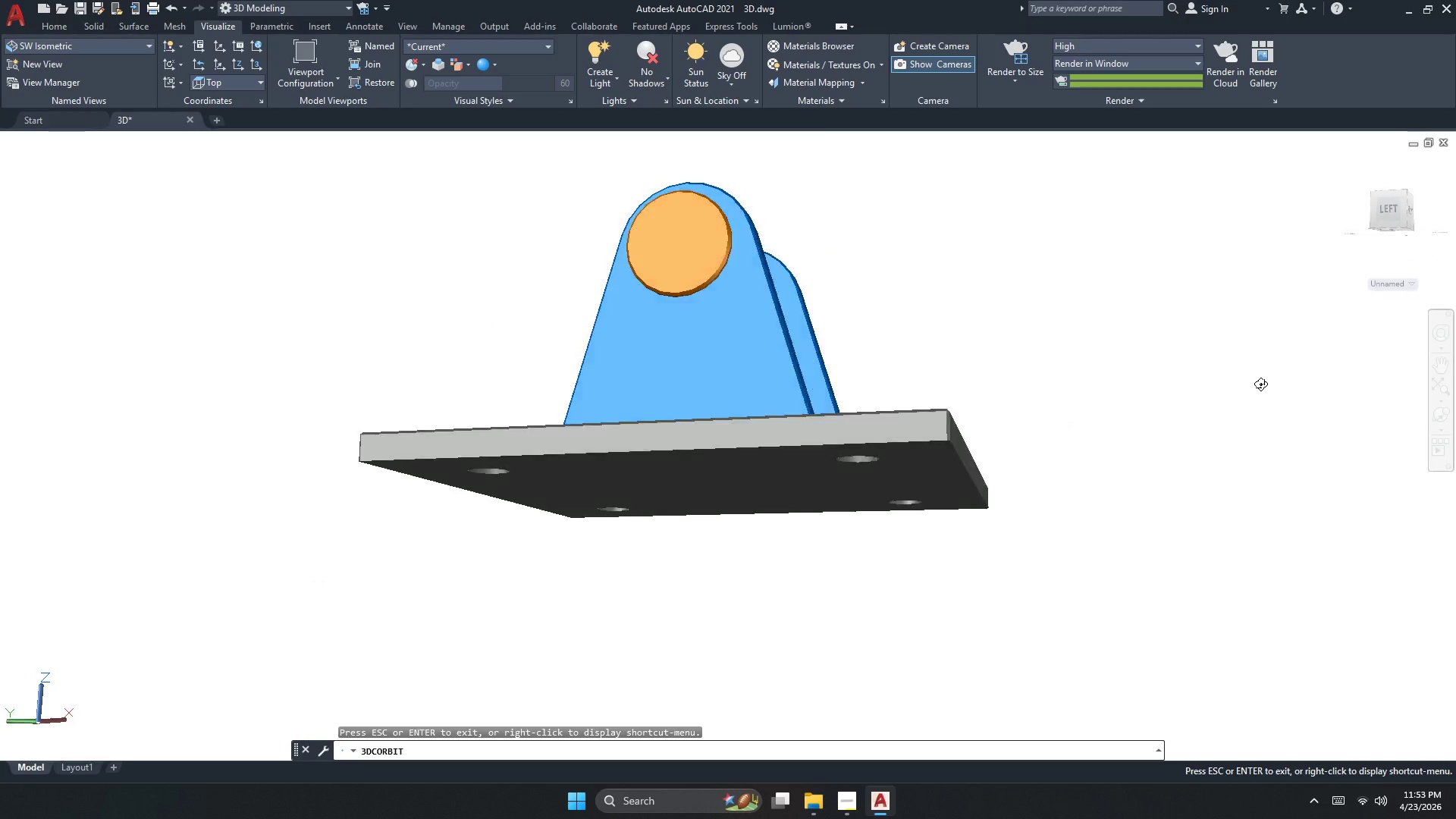 
left_click_drag(start_coordinate=[896, 356], to_coordinate=[849, 400])
 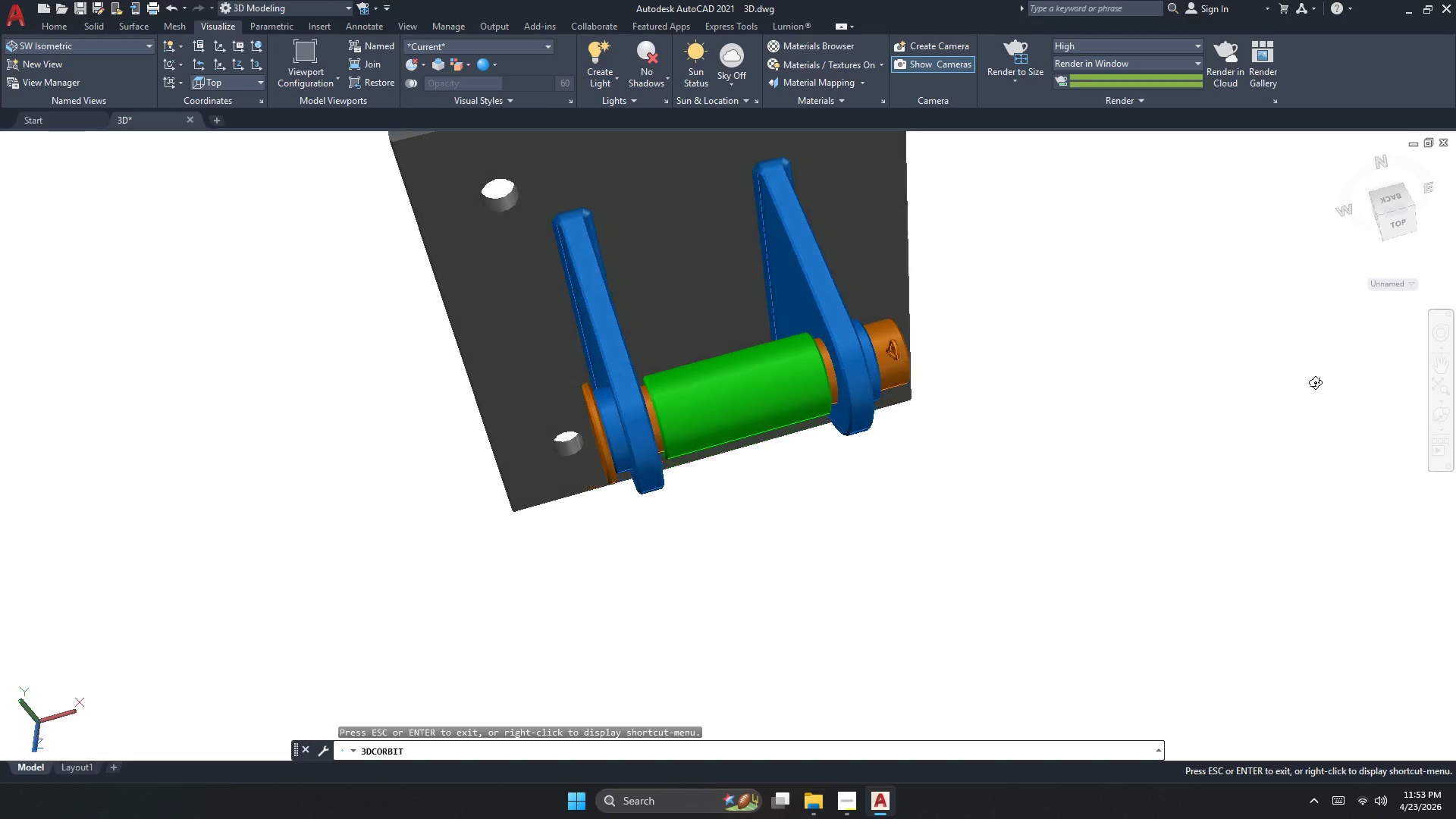 
left_click_drag(start_coordinate=[1034, 426], to_coordinate=[909, 413])
 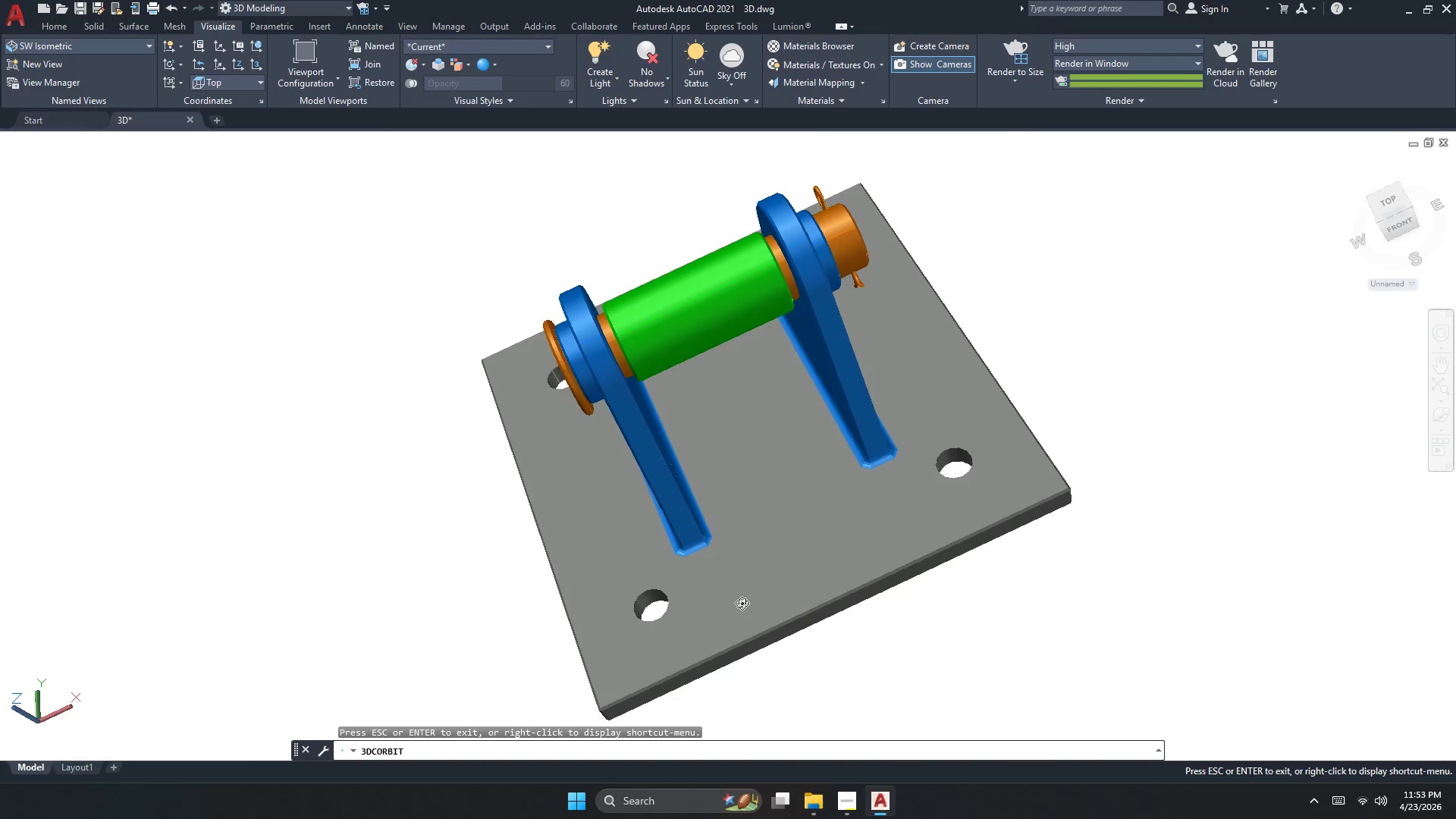 
left_click_drag(start_coordinate=[690, 602], to_coordinate=[671, 466])
 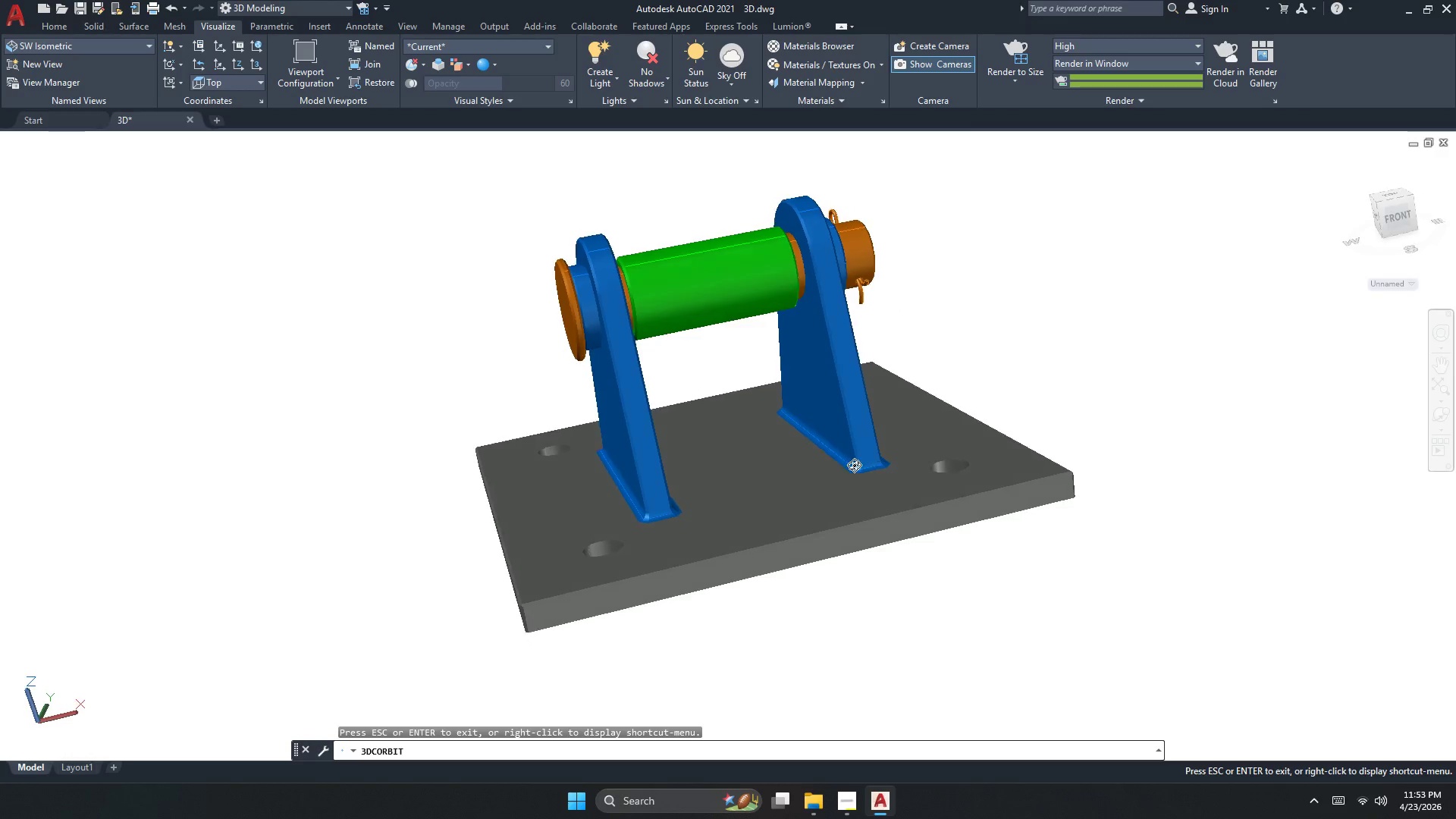 
left_click_drag(start_coordinate=[852, 465], to_coordinate=[811, 466])
 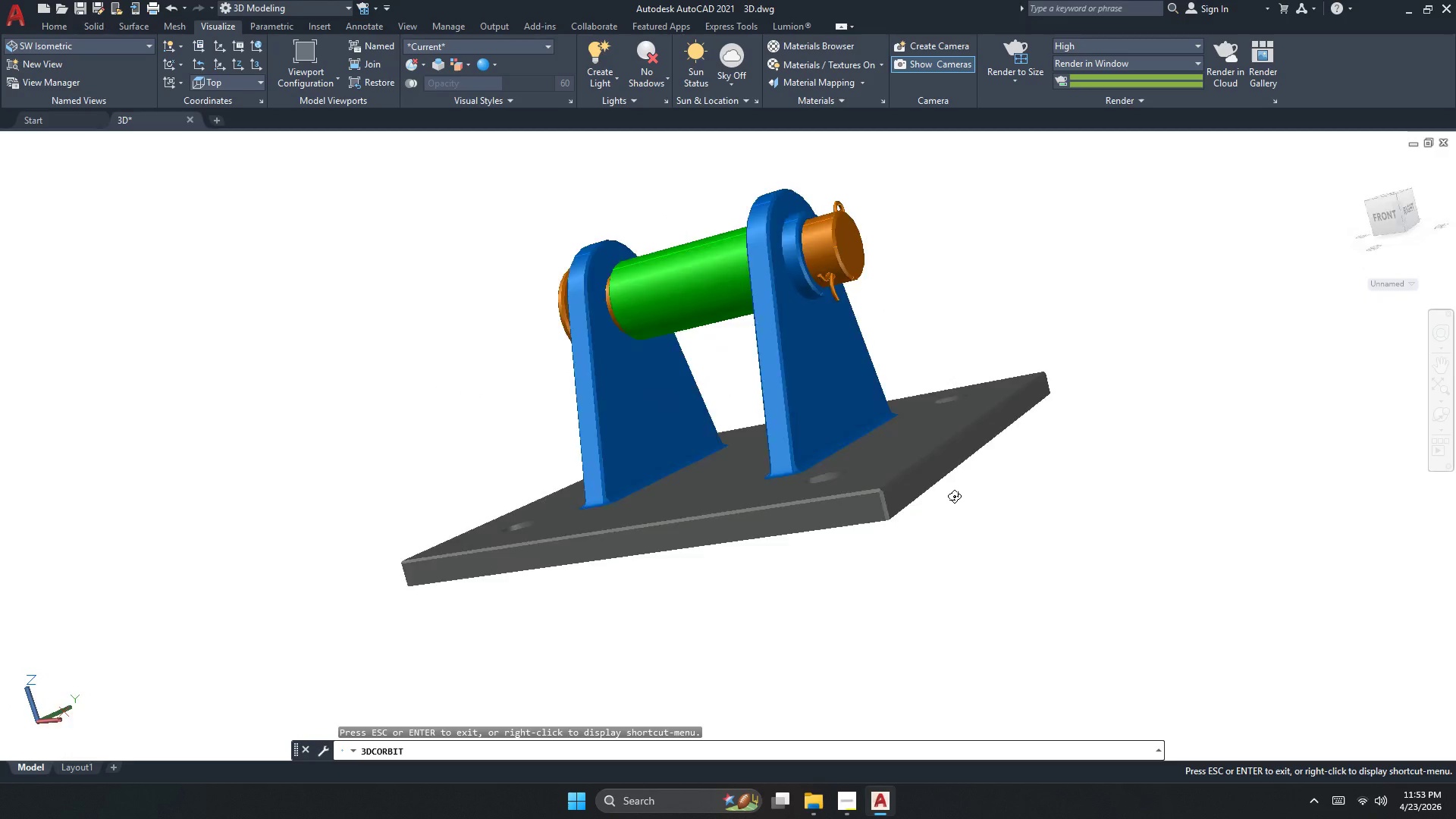 
left_click_drag(start_coordinate=[956, 481], to_coordinate=[930, 441])
 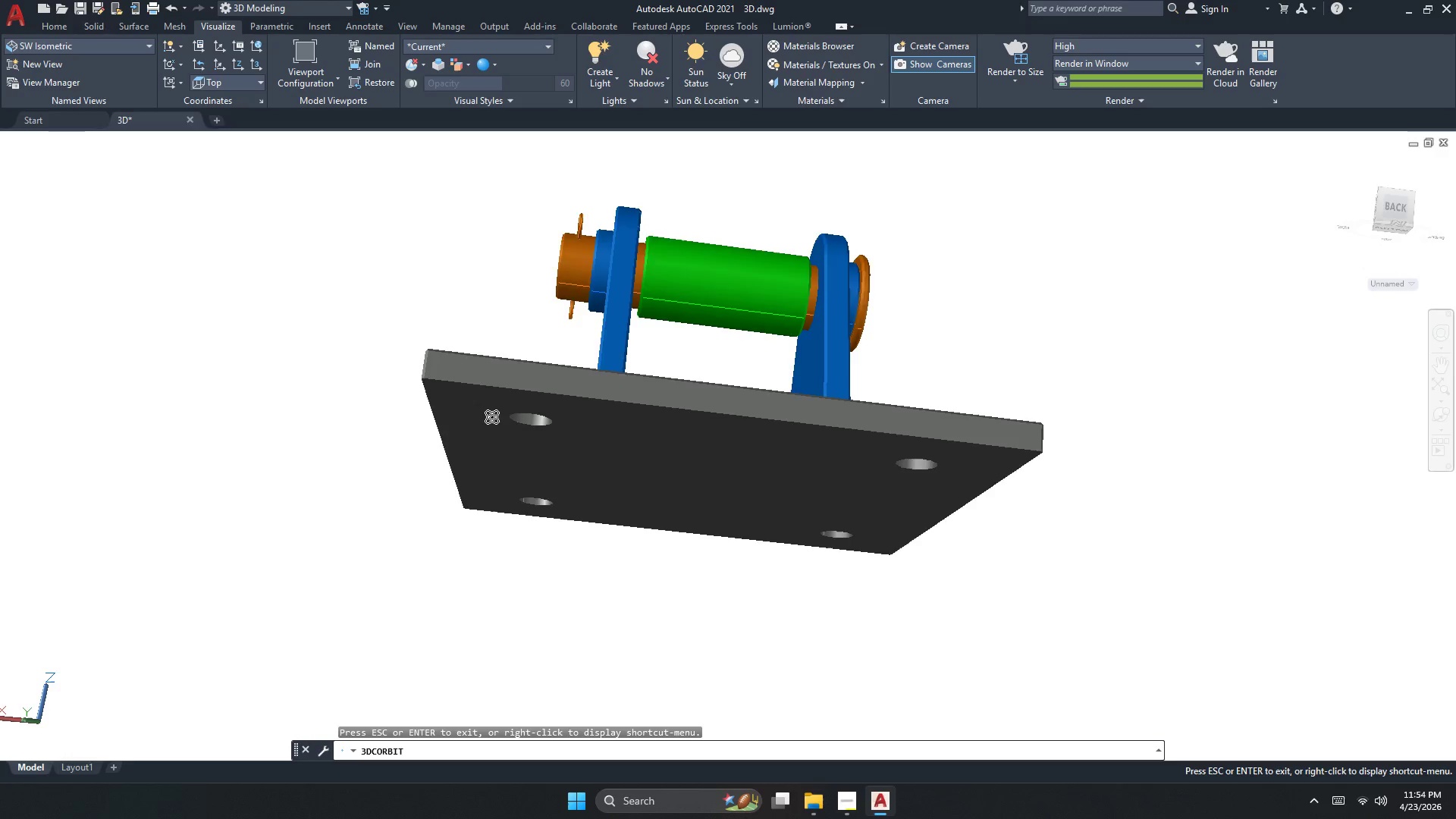 
left_click_drag(start_coordinate=[485, 416], to_coordinate=[516, 488])
 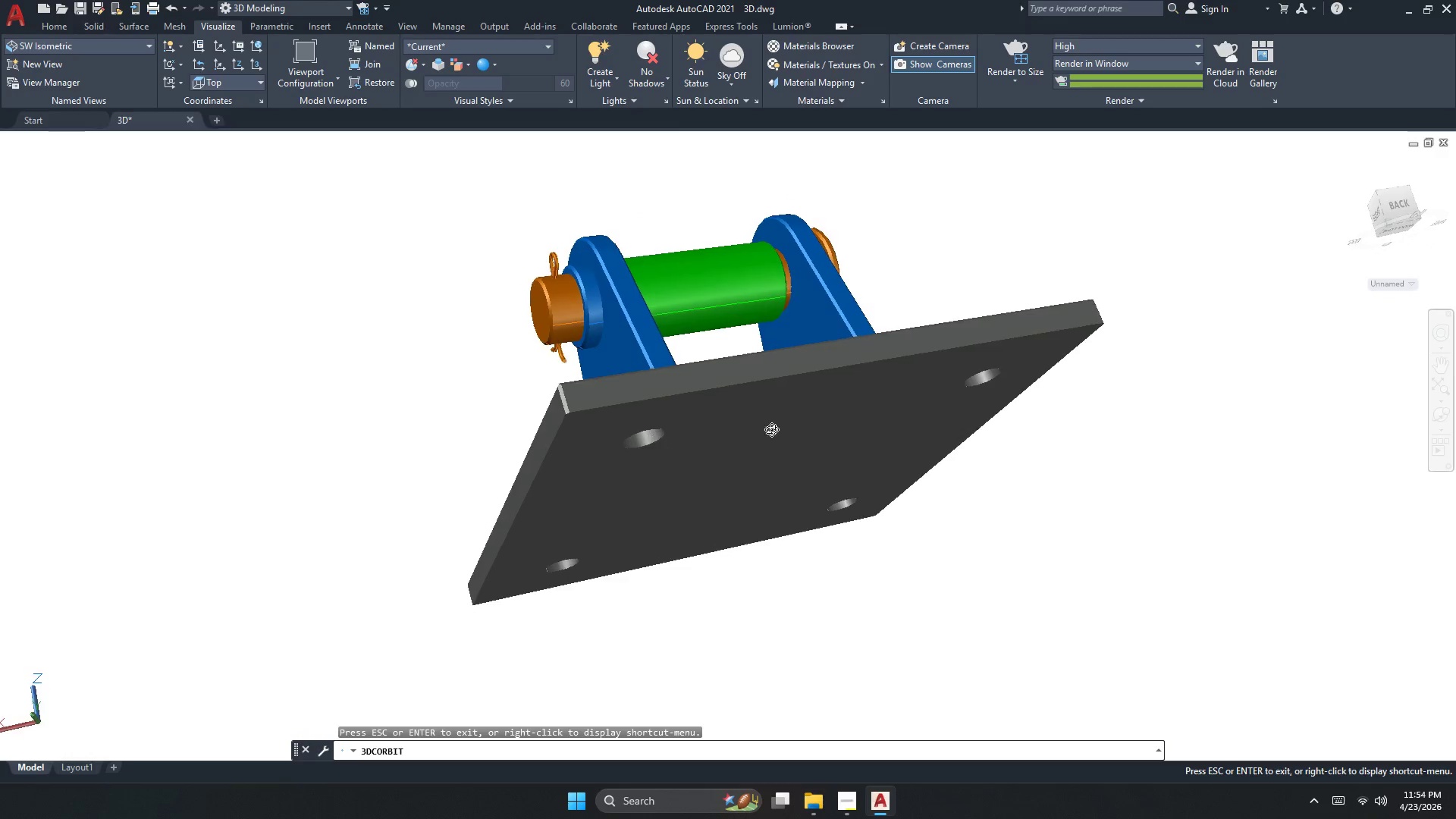 
left_click_drag(start_coordinate=[783, 428], to_coordinate=[729, 572])
 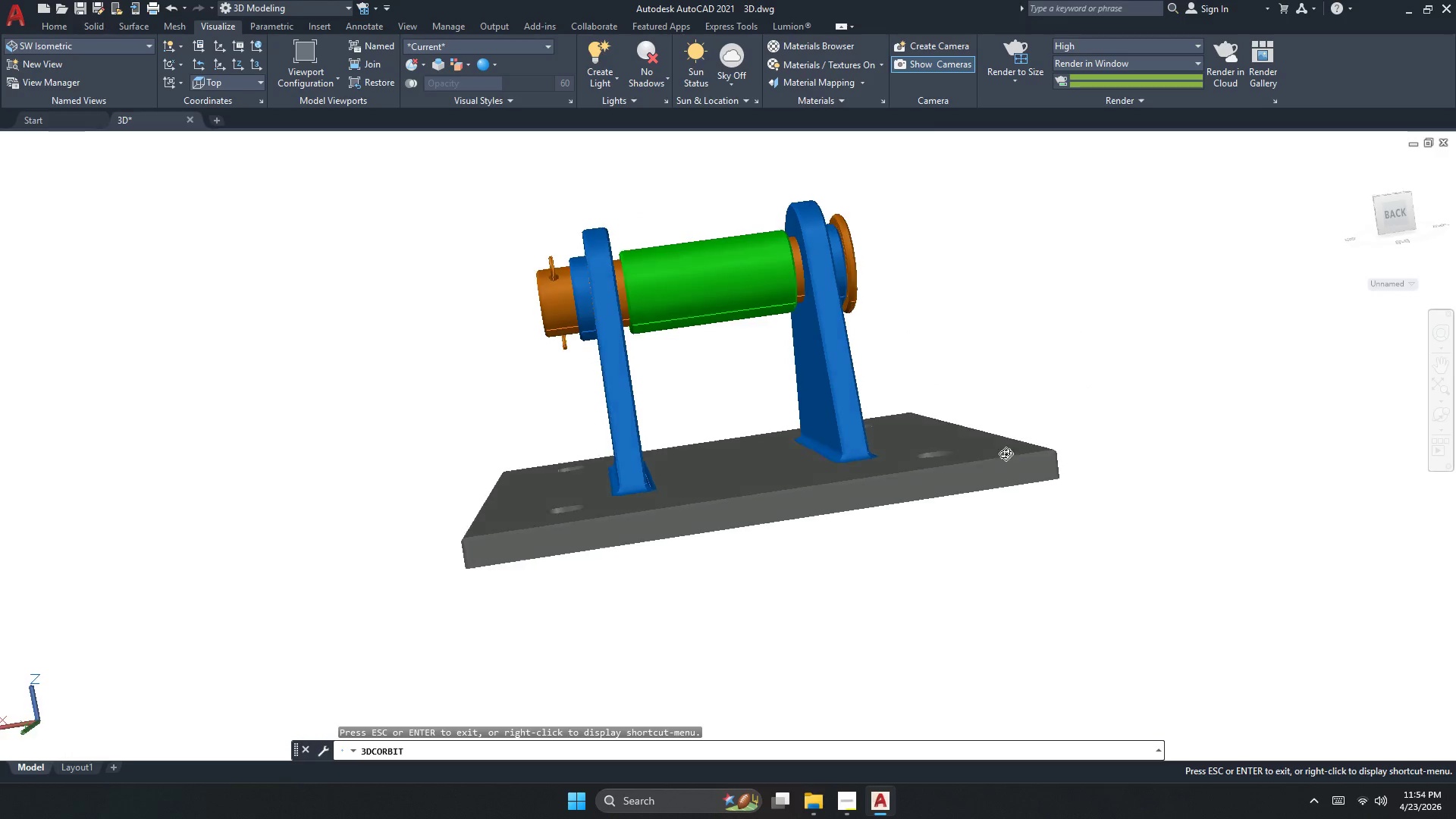 
left_click_drag(start_coordinate=[1006, 453], to_coordinate=[950, 495])
 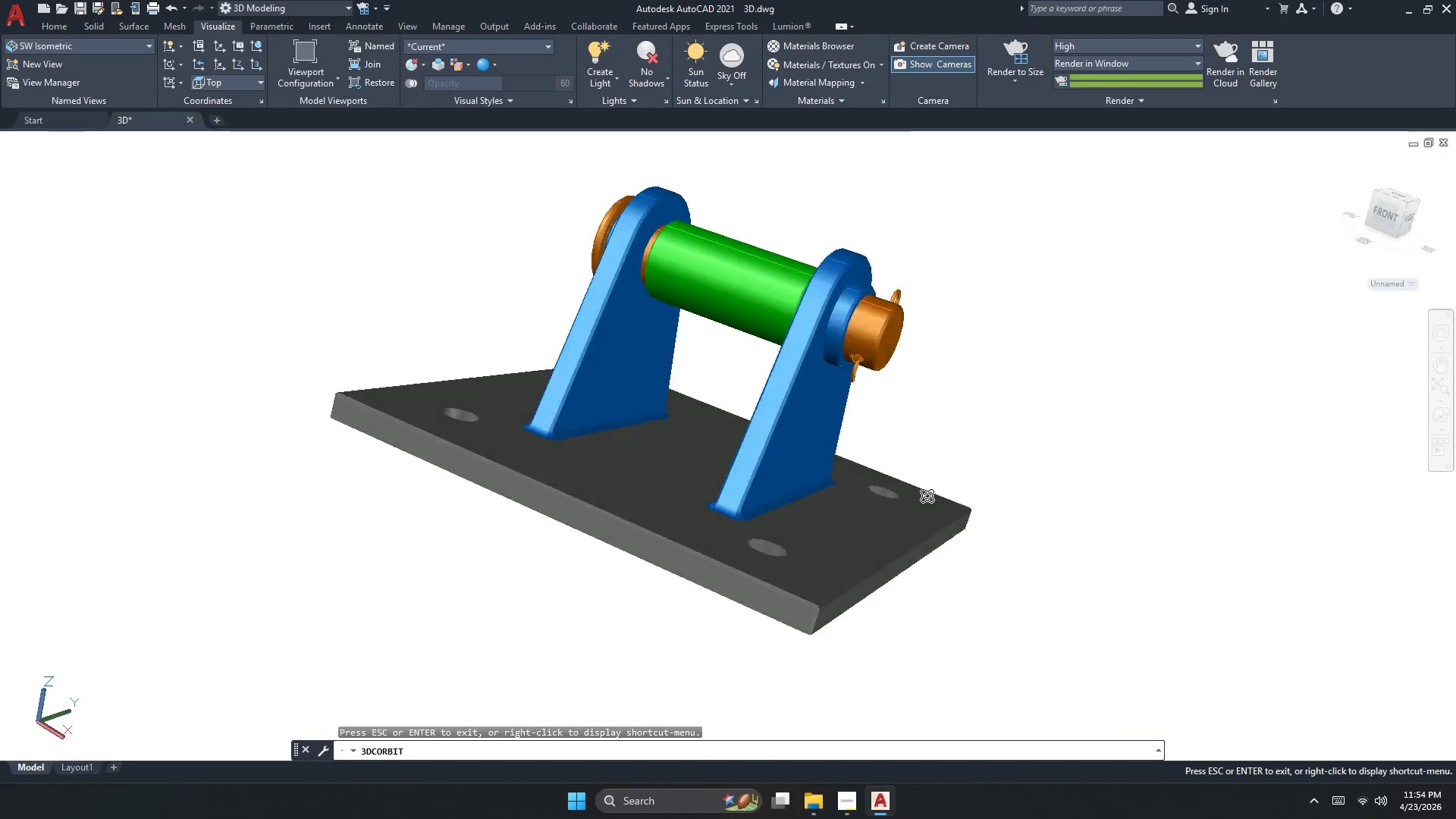 
left_click_drag(start_coordinate=[927, 494], to_coordinate=[956, 436])
 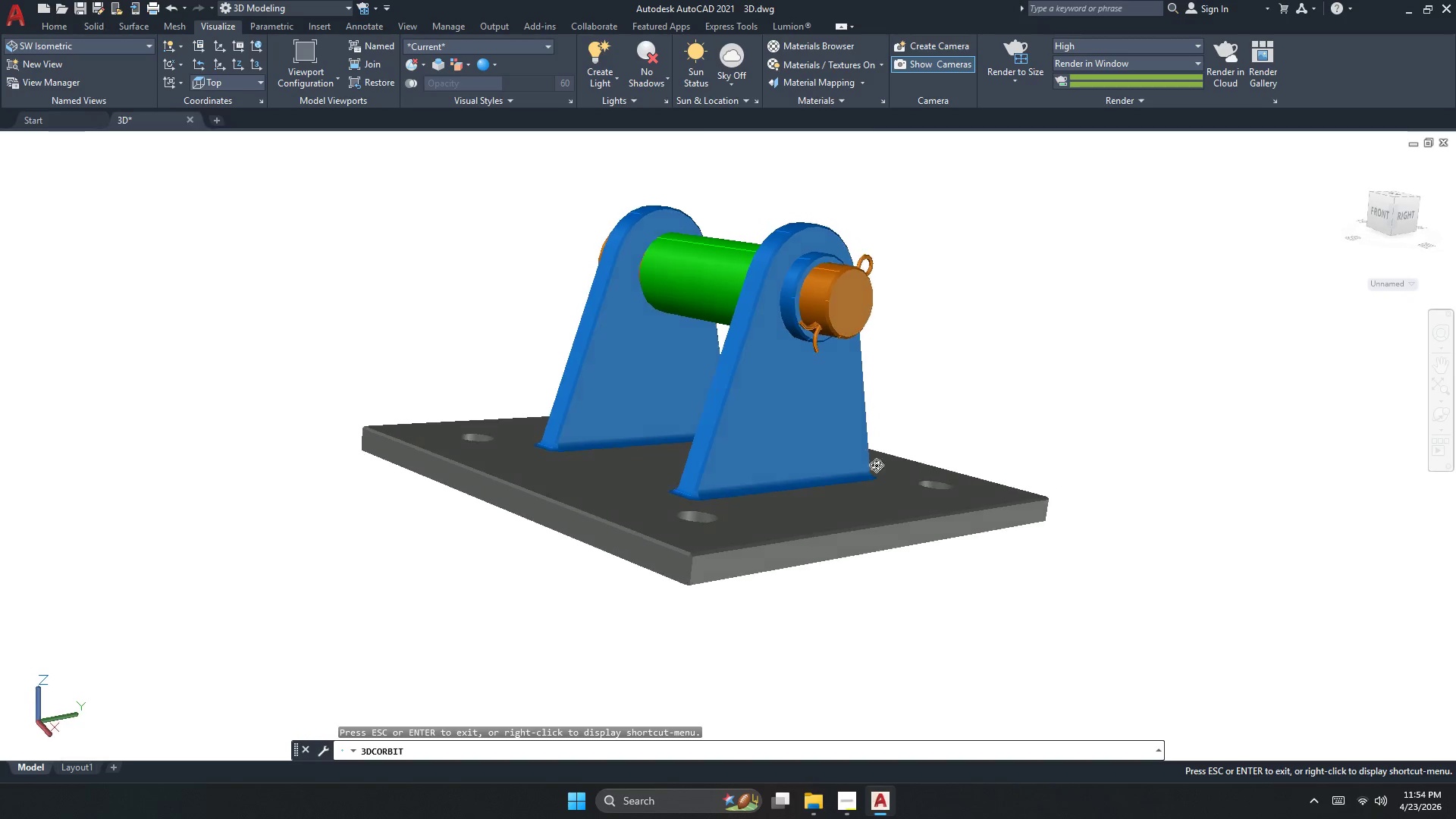 
left_click_drag(start_coordinate=[883, 462], to_coordinate=[918, 455])
 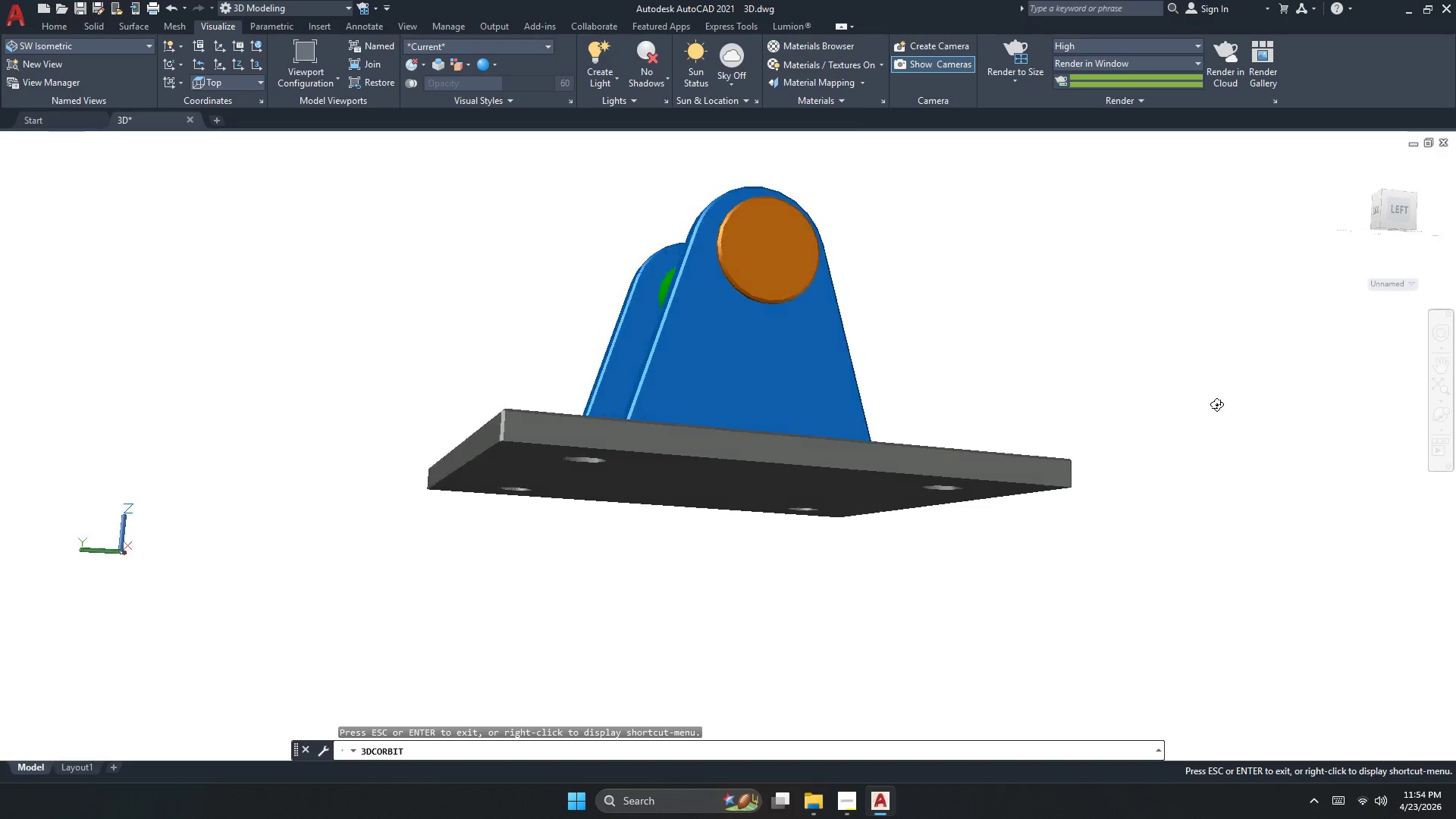 
wait(17.98)
 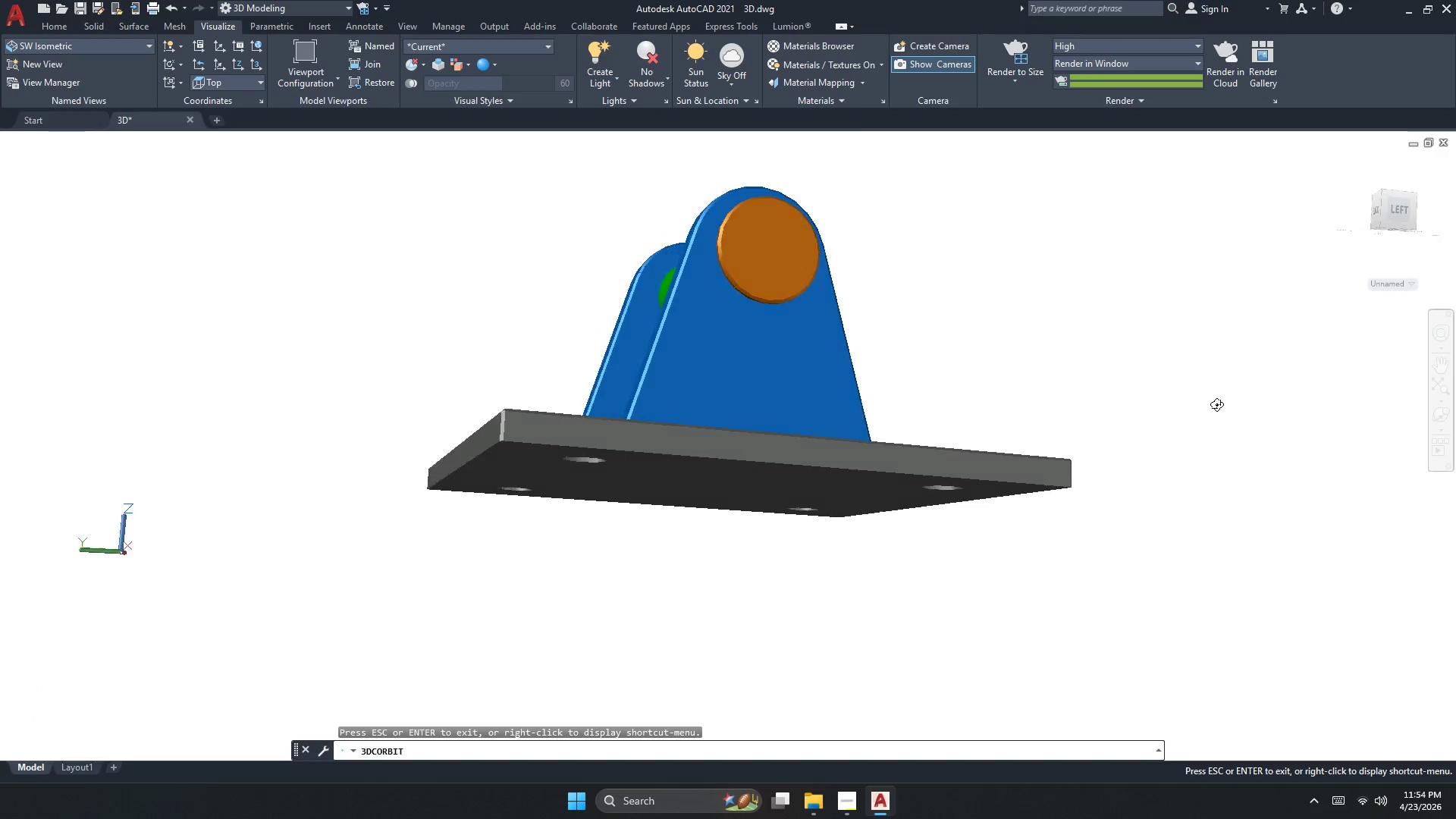 
left_click_drag(start_coordinate=[677, 393], to_coordinate=[696, 360])
 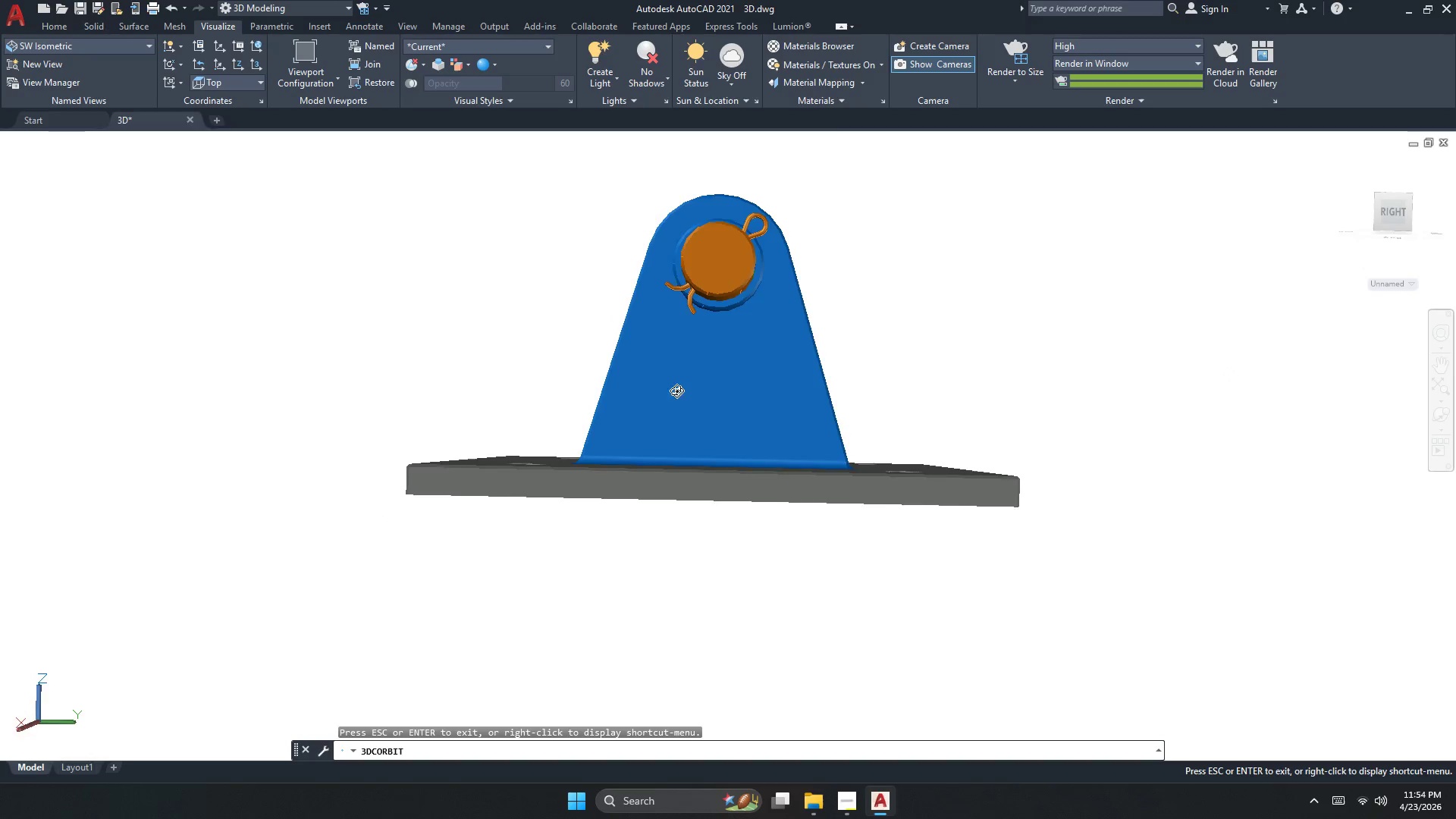 
left_click_drag(start_coordinate=[676, 407], to_coordinate=[682, 366])
 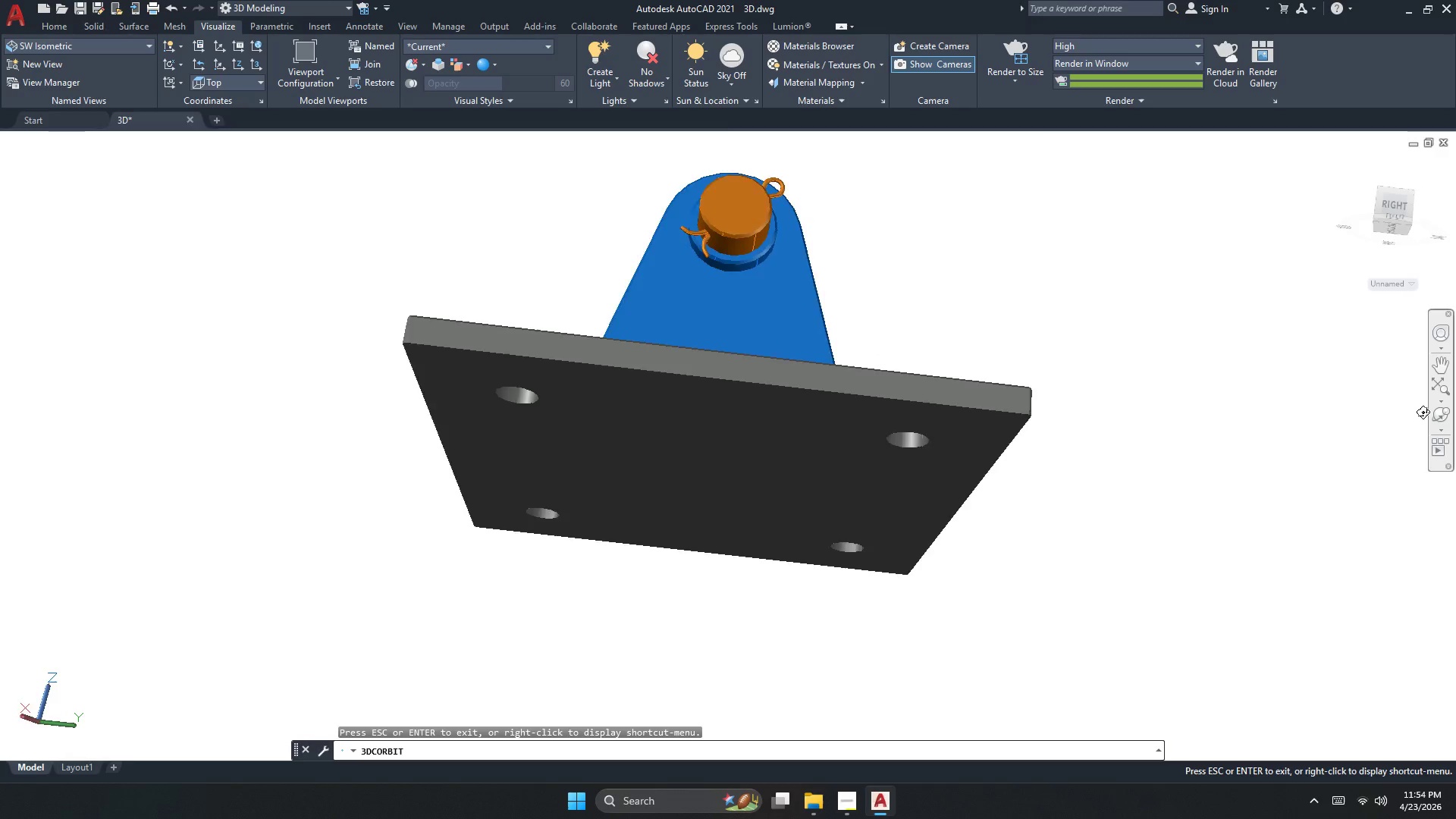 
wait(16.0)
 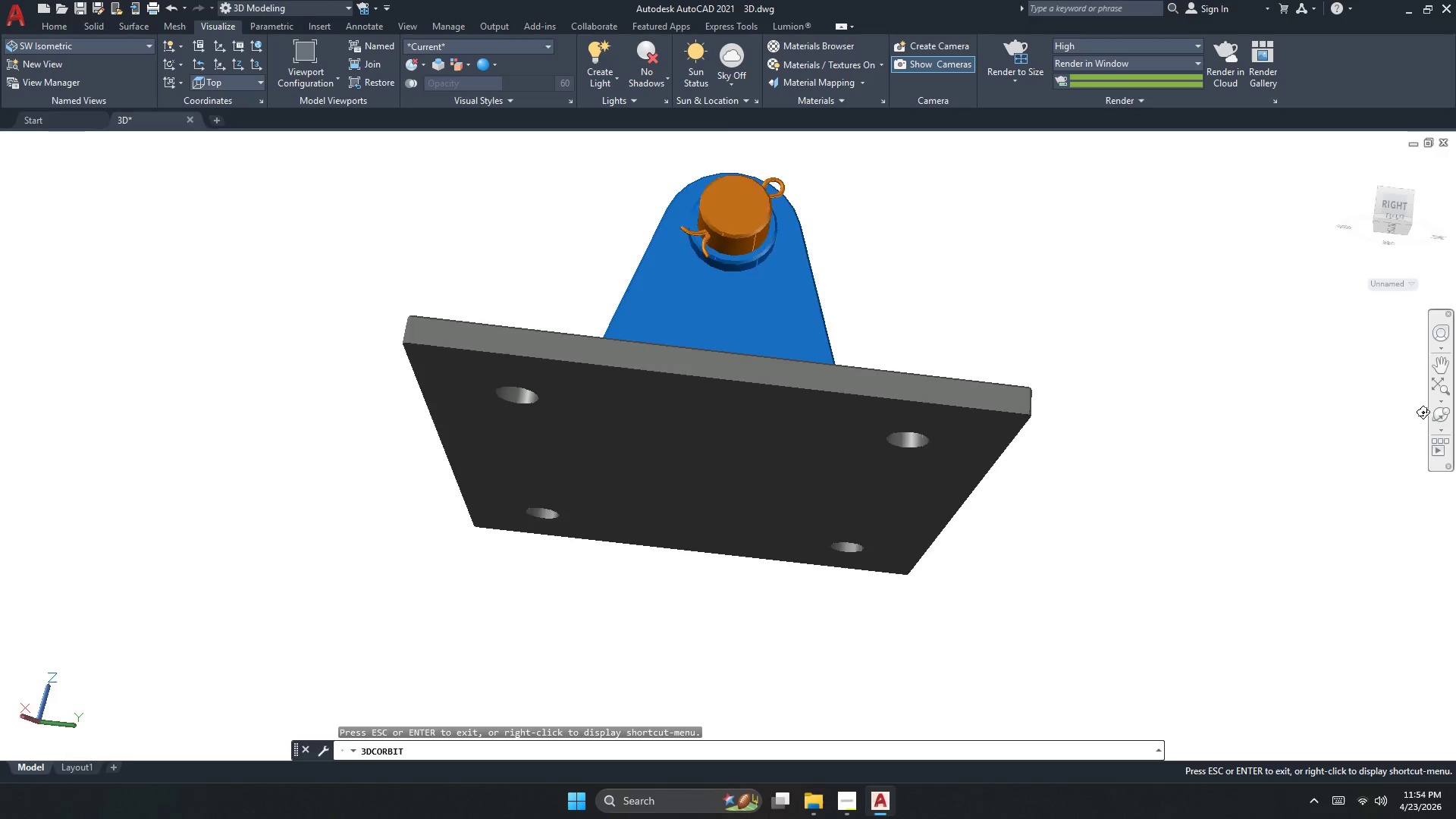 
left_click([927, 410])
 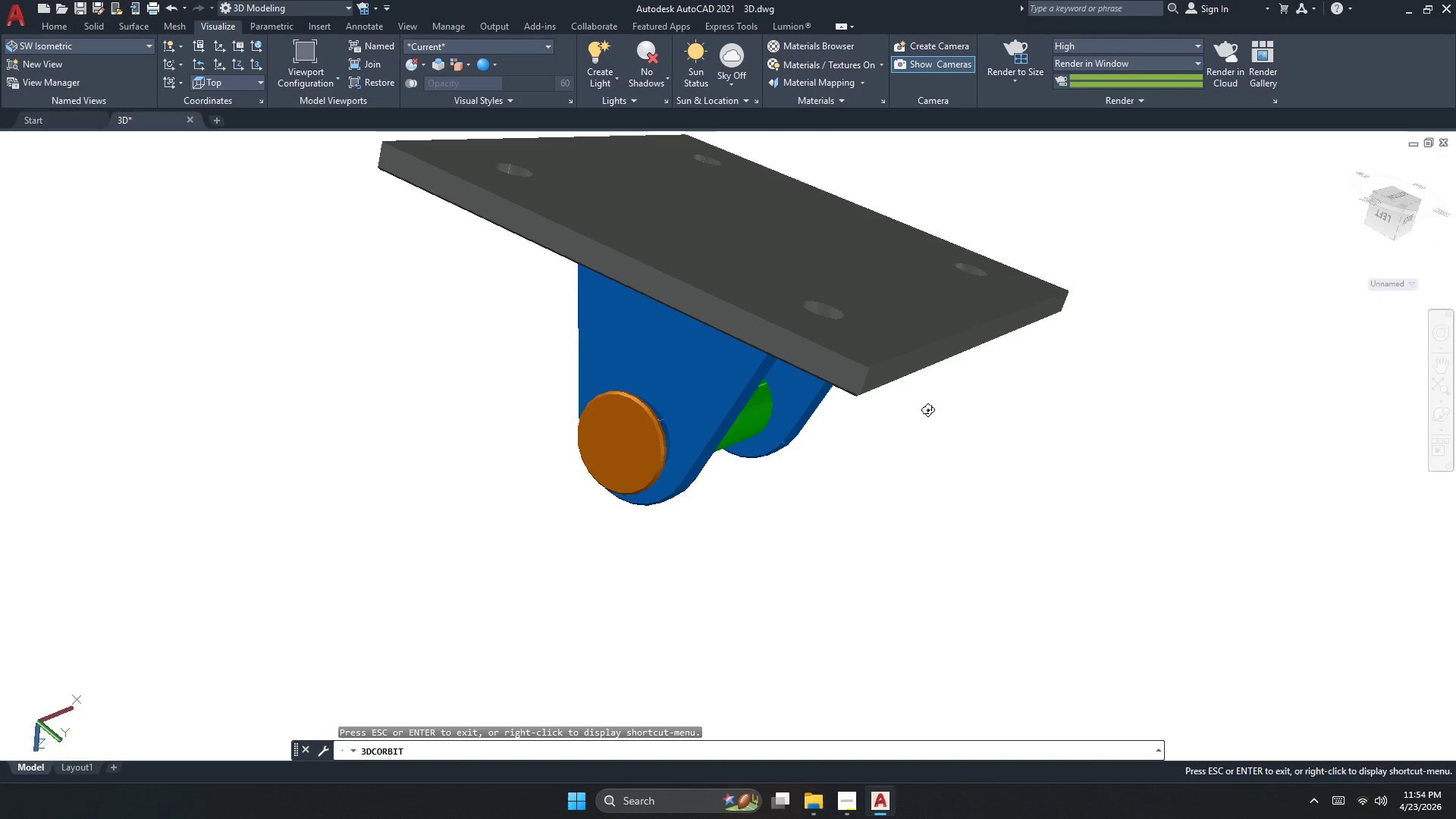 
left_click_drag(start_coordinate=[862, 460], to_coordinate=[852, 394])
 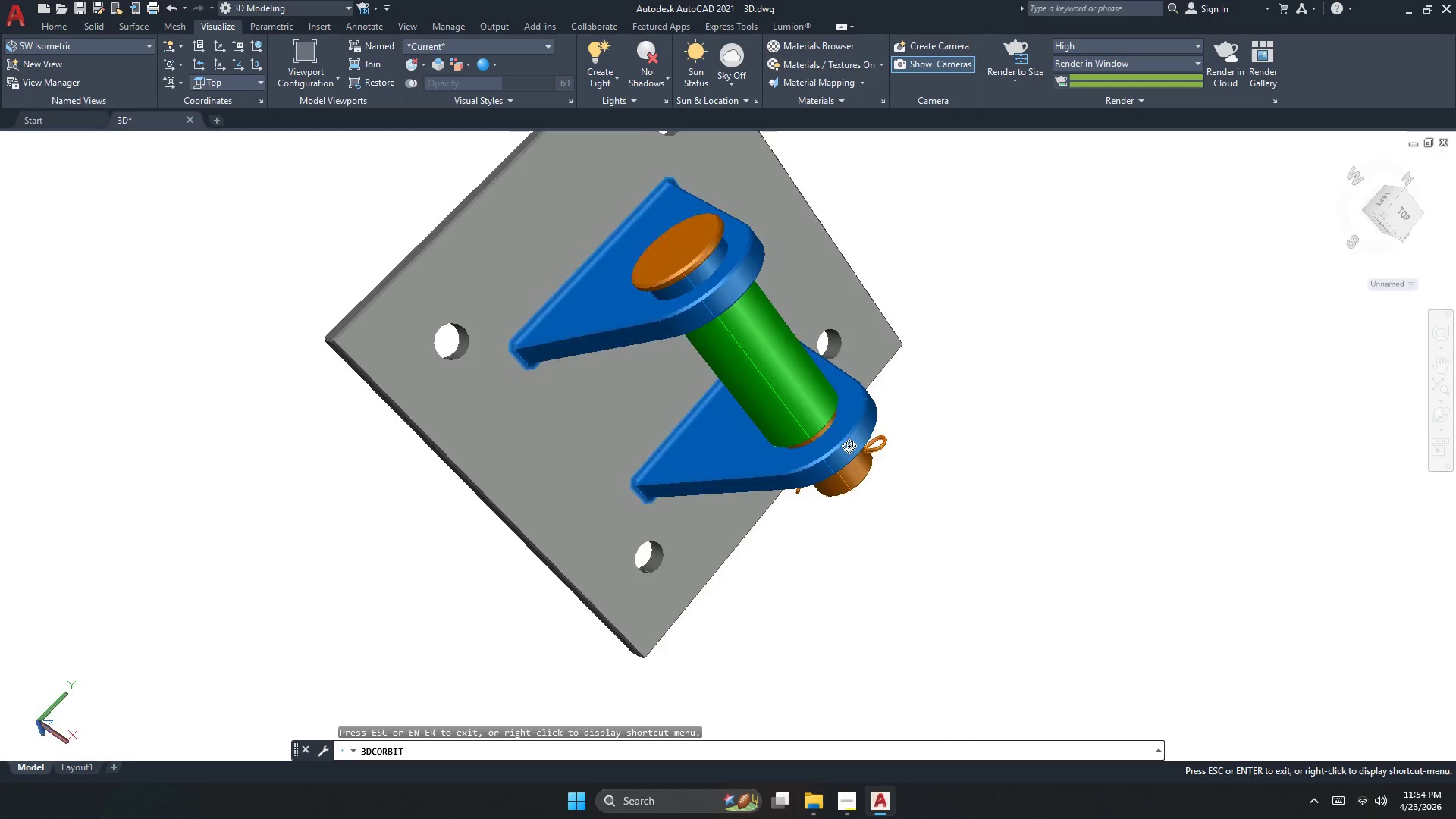 
left_click_drag(start_coordinate=[864, 476], to_coordinate=[505, 406])
 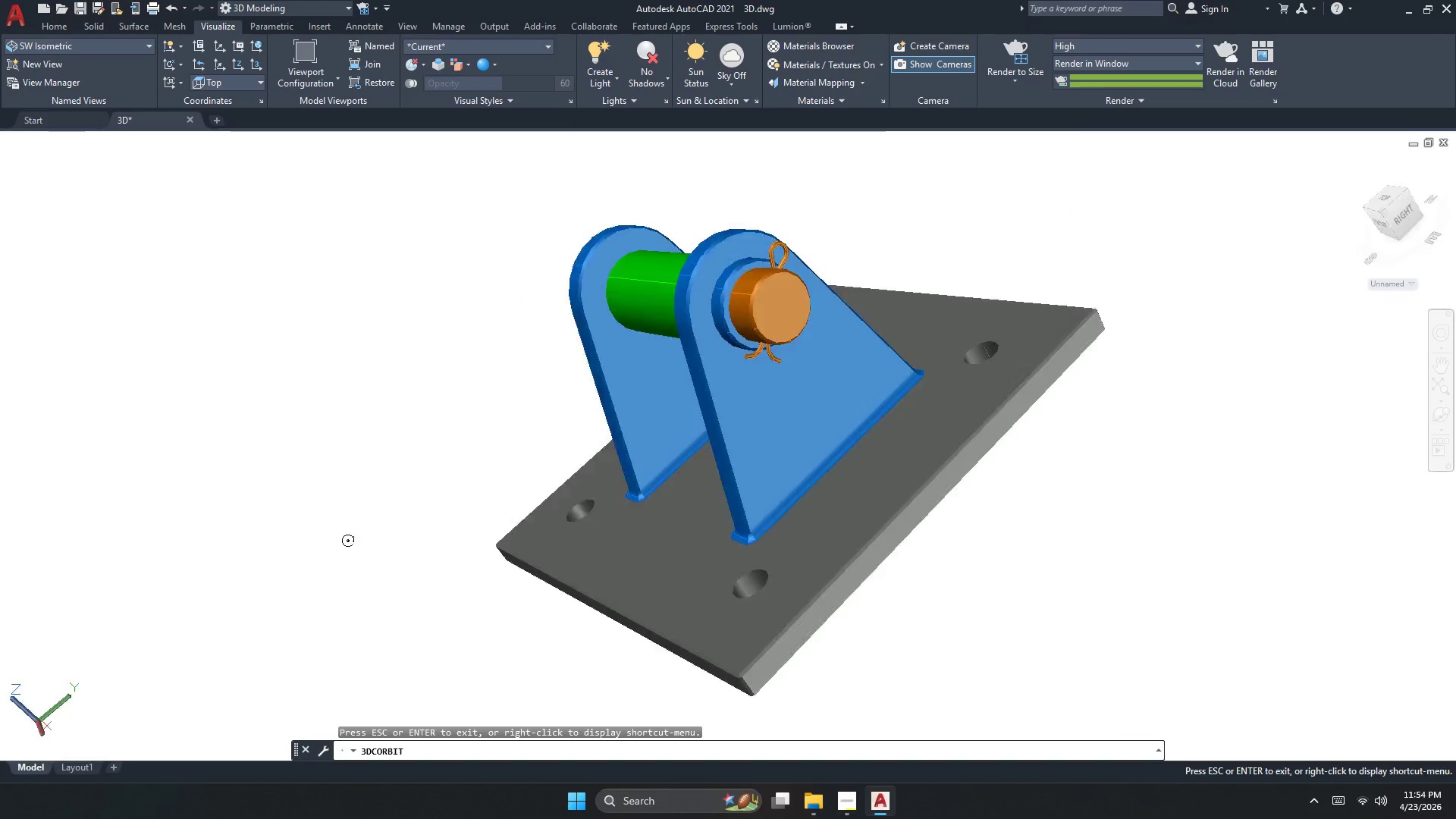 
left_click_drag(start_coordinate=[418, 547], to_coordinate=[536, 432])
 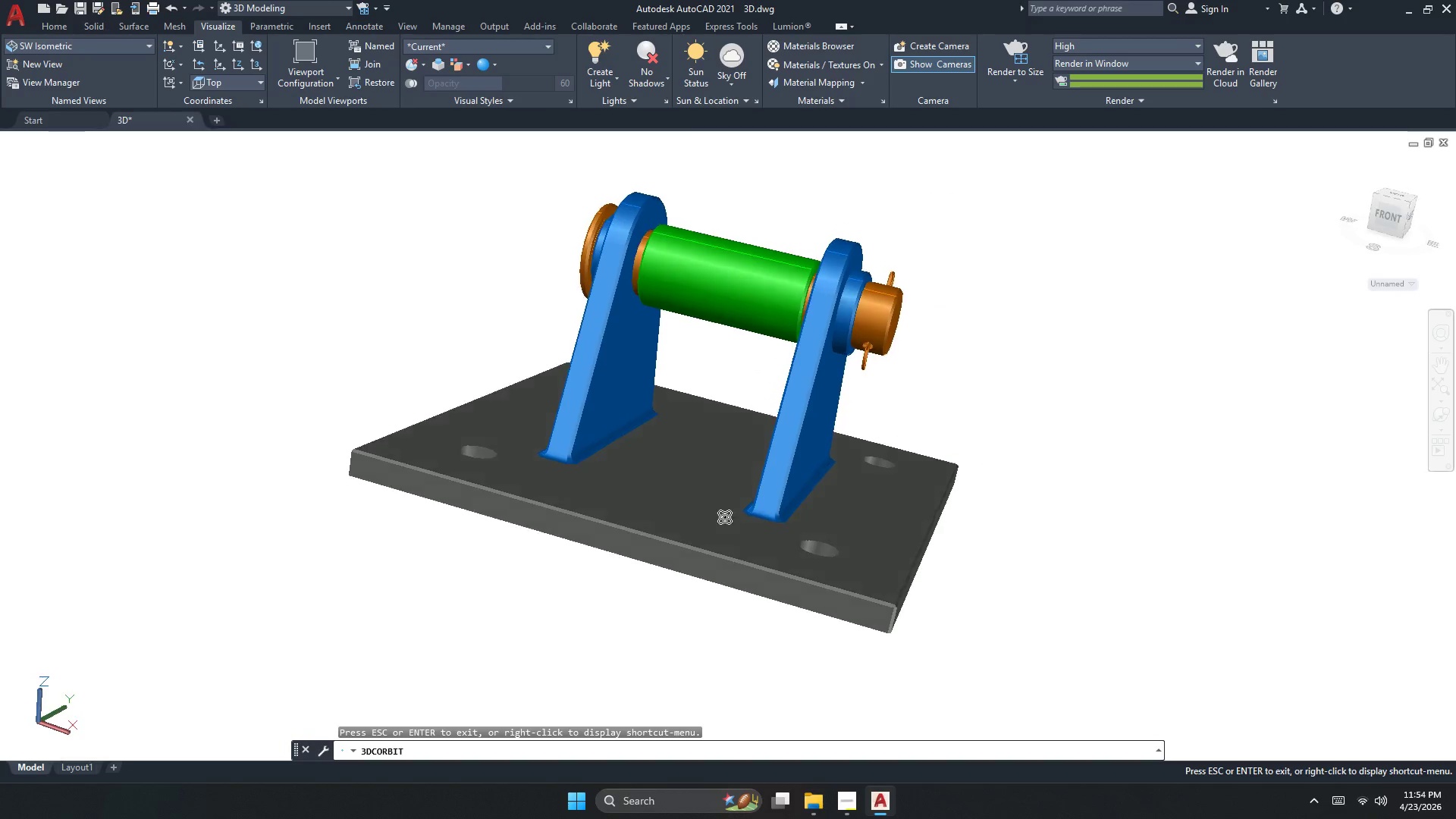 
left_click_drag(start_coordinate=[662, 510], to_coordinate=[755, 491])
 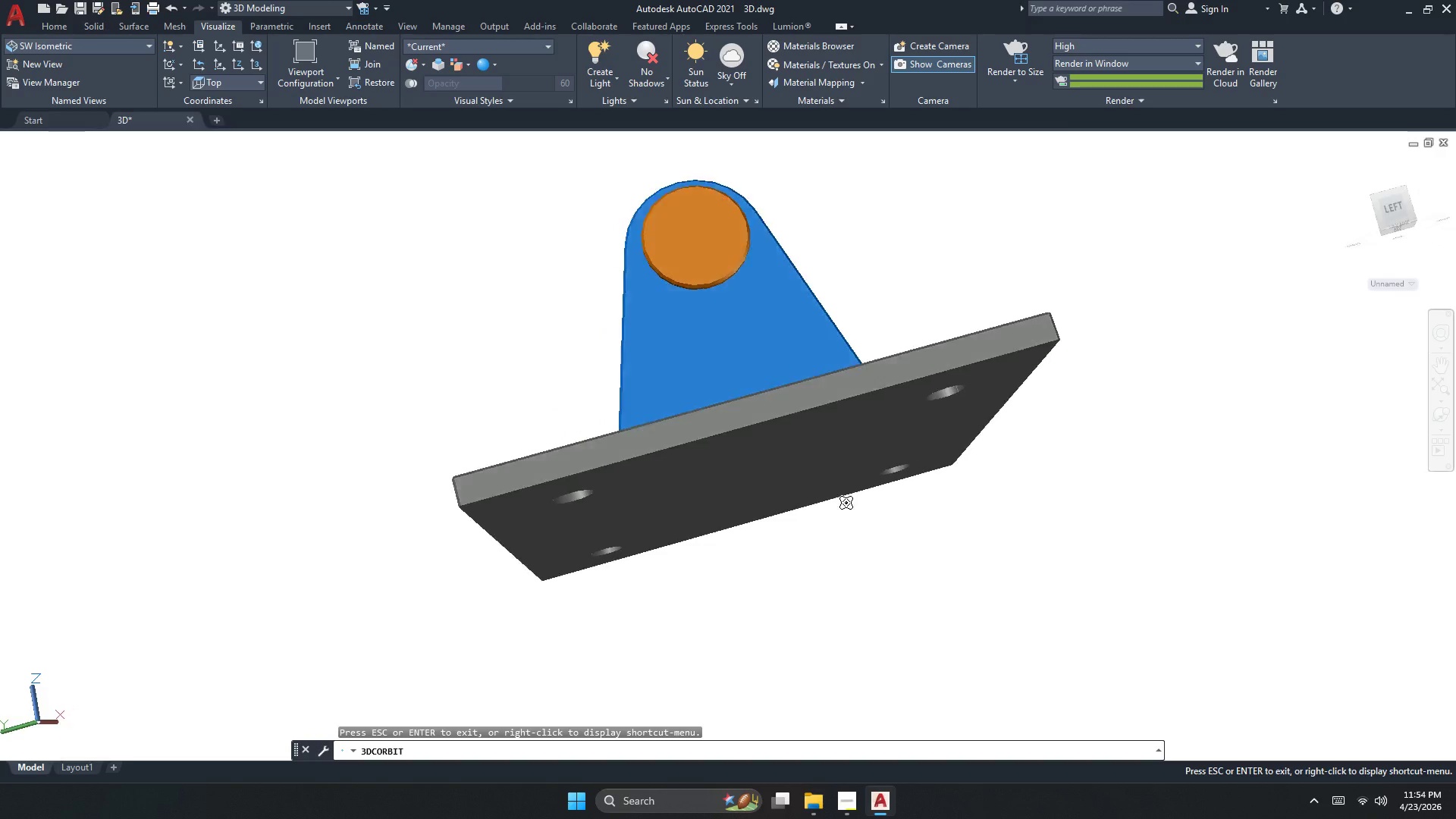 
left_click_drag(start_coordinate=[874, 473], to_coordinate=[667, 586])
 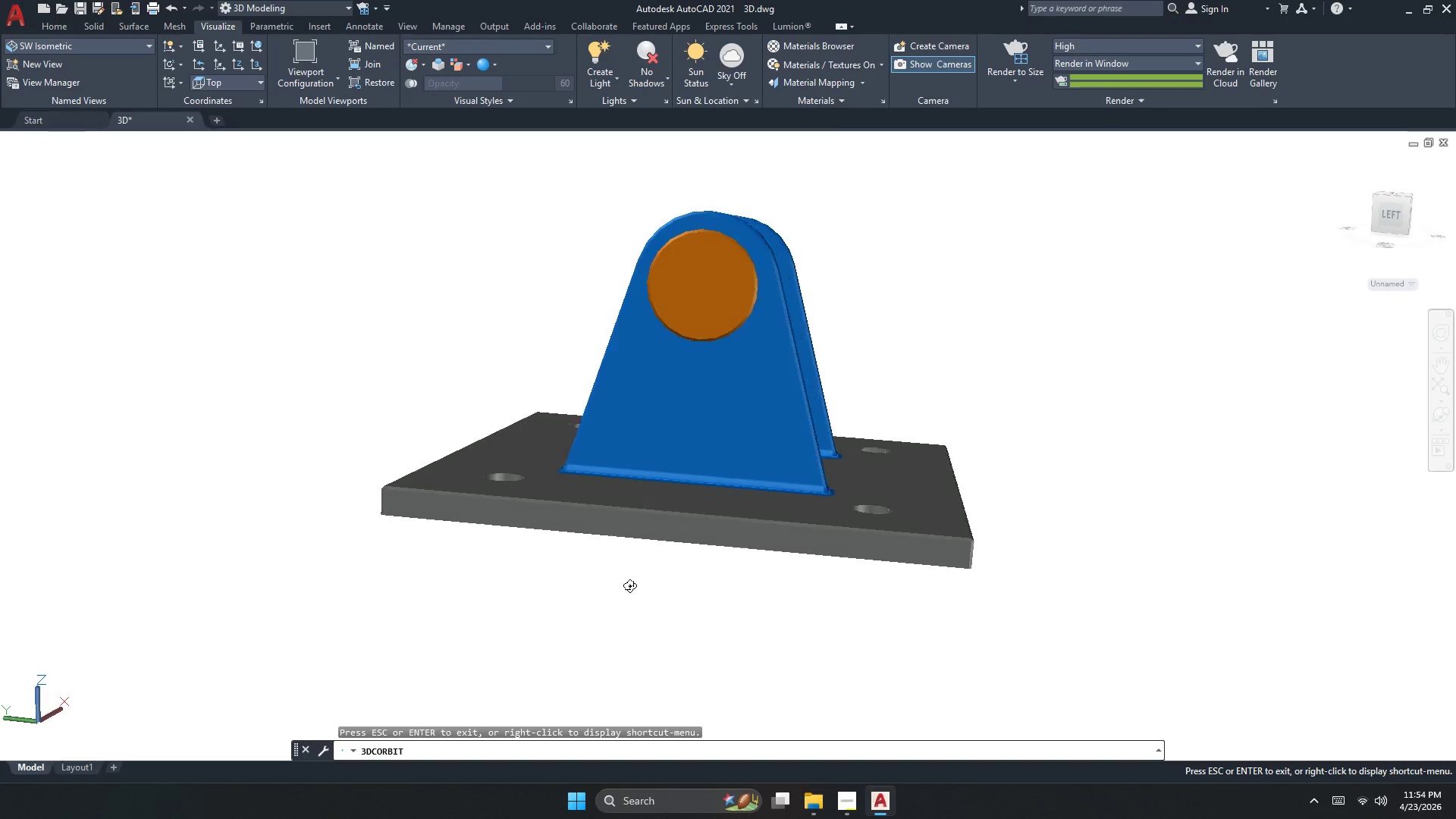 
left_click_drag(start_coordinate=[661, 586], to_coordinate=[642, 585])
 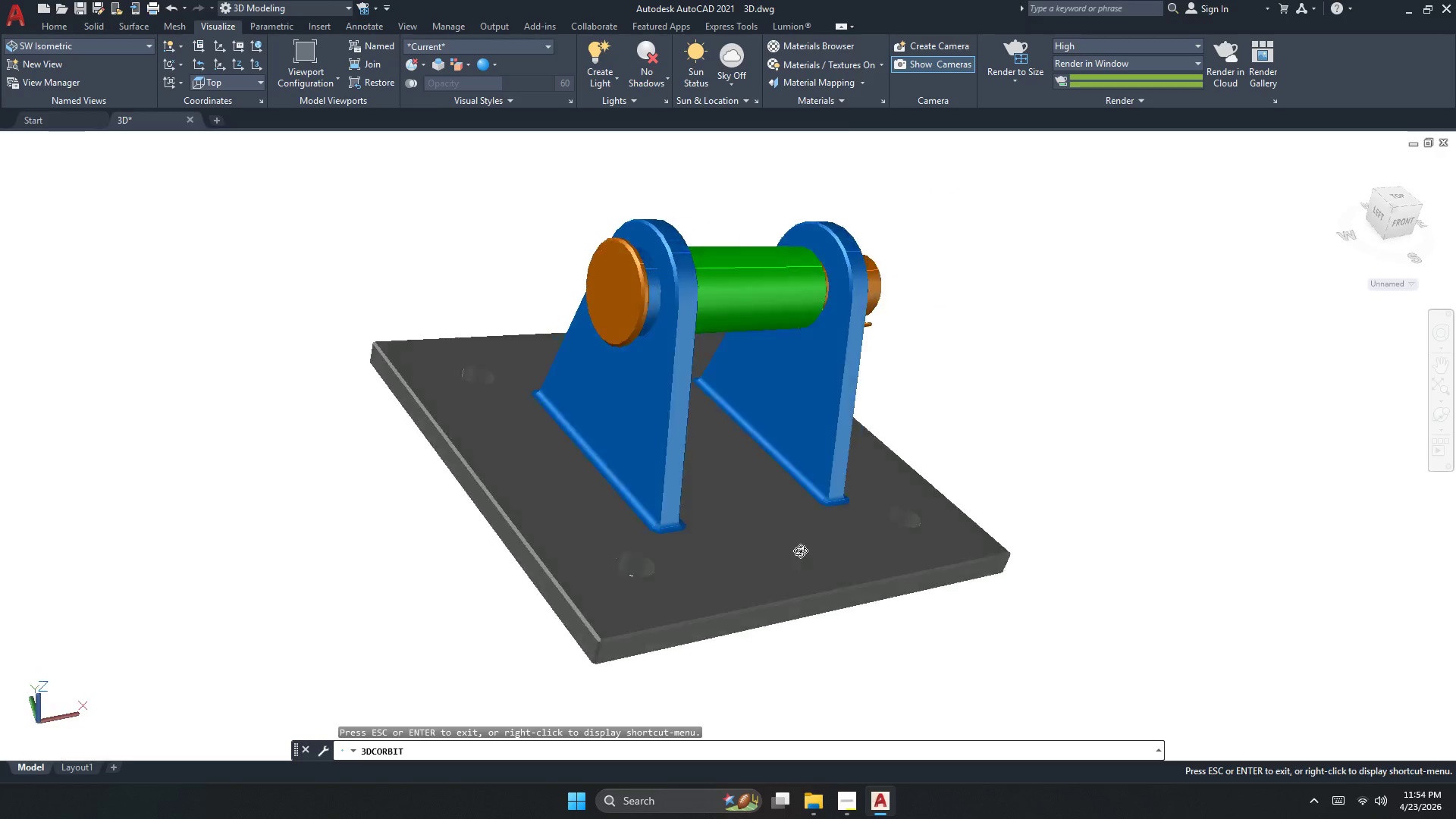 
left_click_drag(start_coordinate=[818, 545], to_coordinate=[807, 485])
 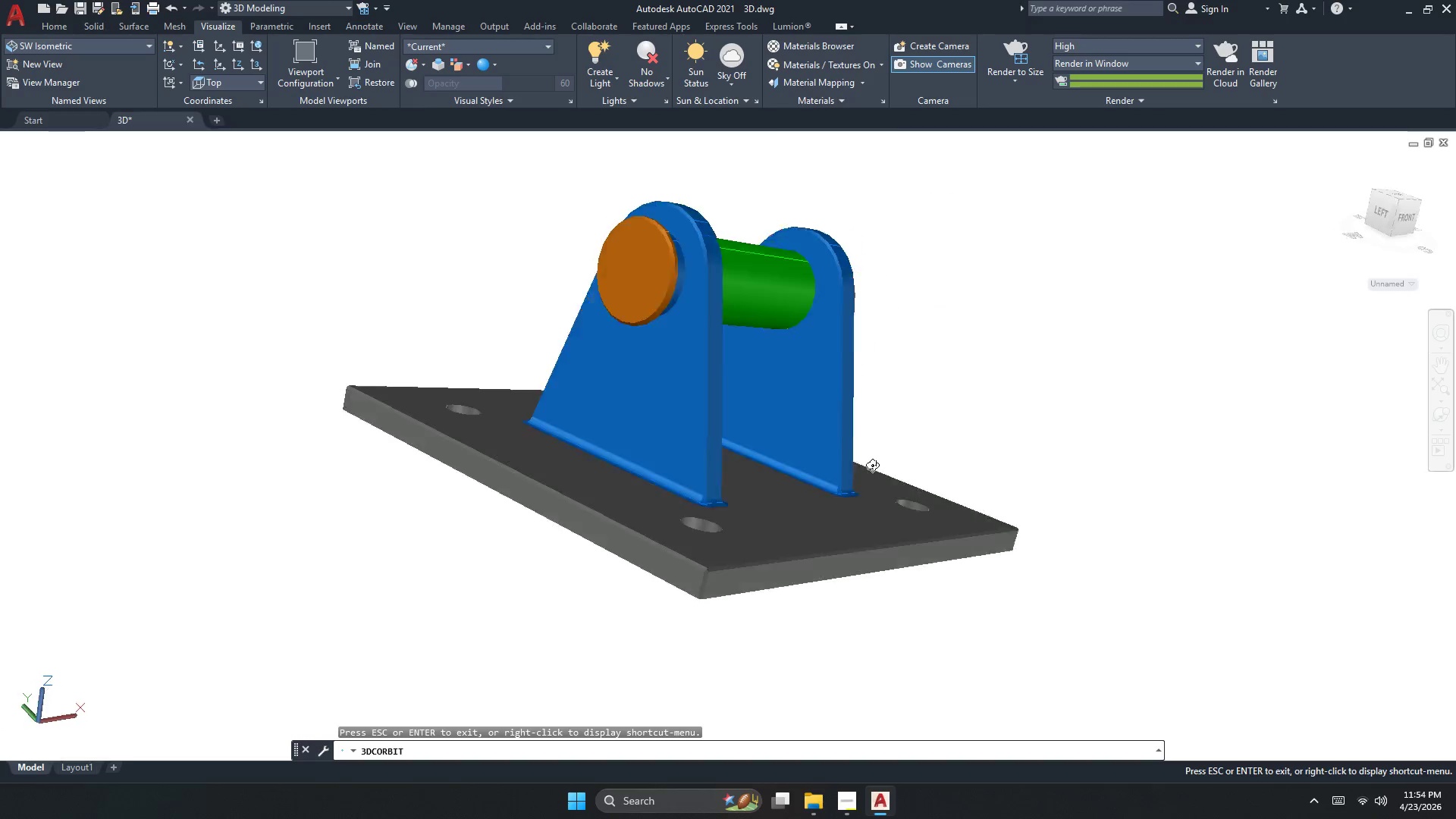 
left_click([807, 485])
 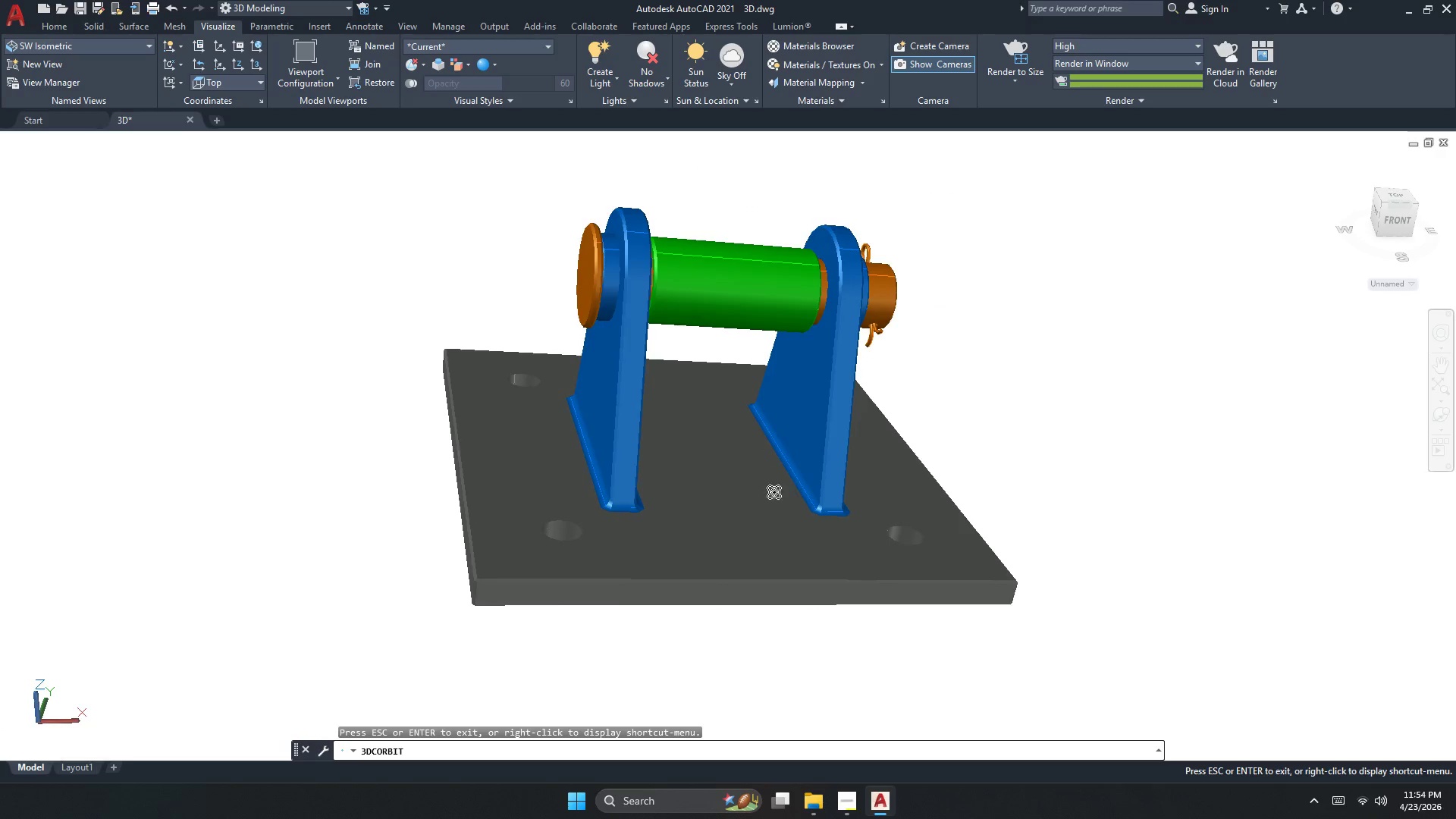 
left_click_drag(start_coordinate=[773, 491], to_coordinate=[831, 472])
 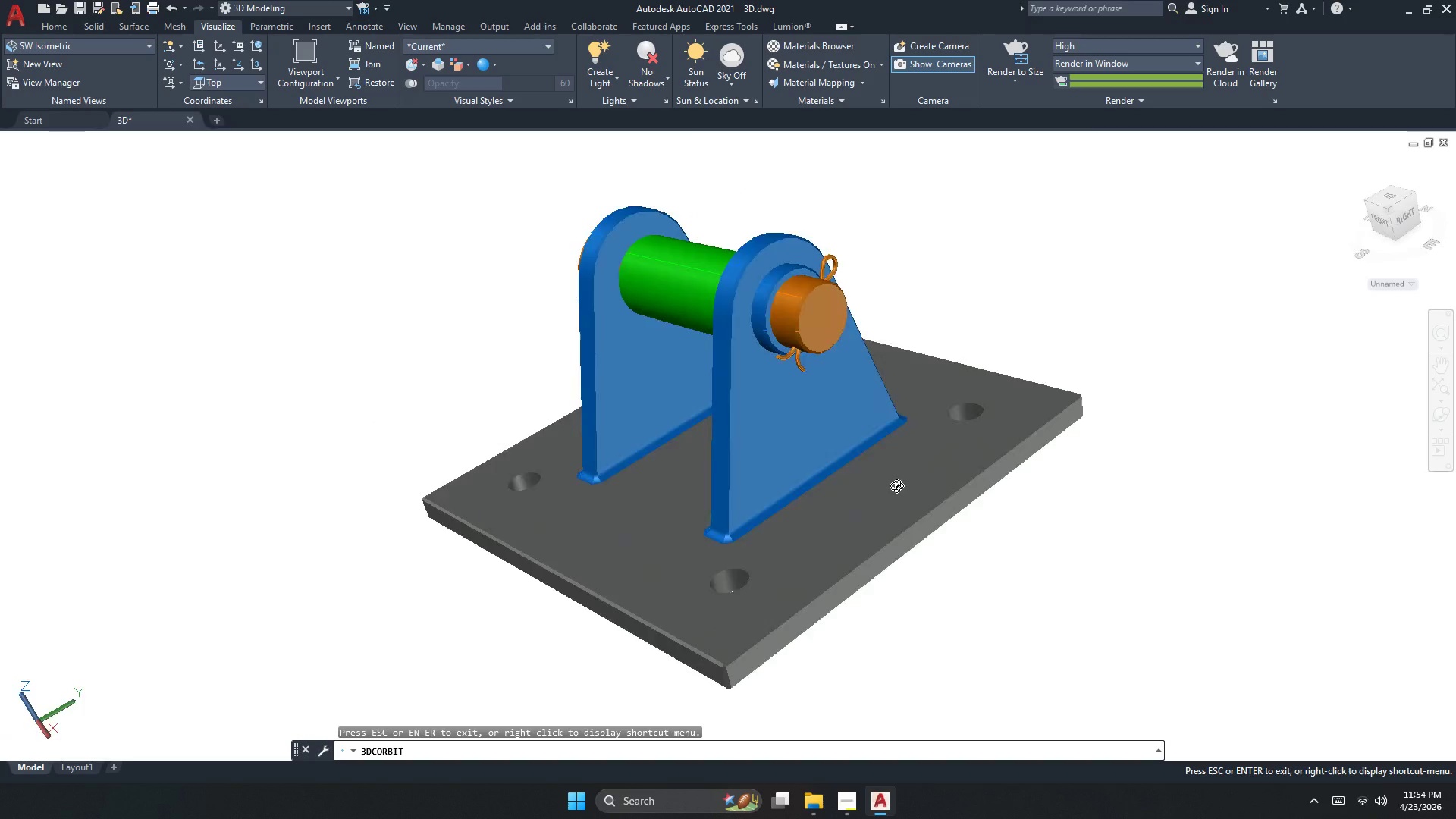 
left_click_drag(start_coordinate=[880, 485], to_coordinate=[809, 479])
 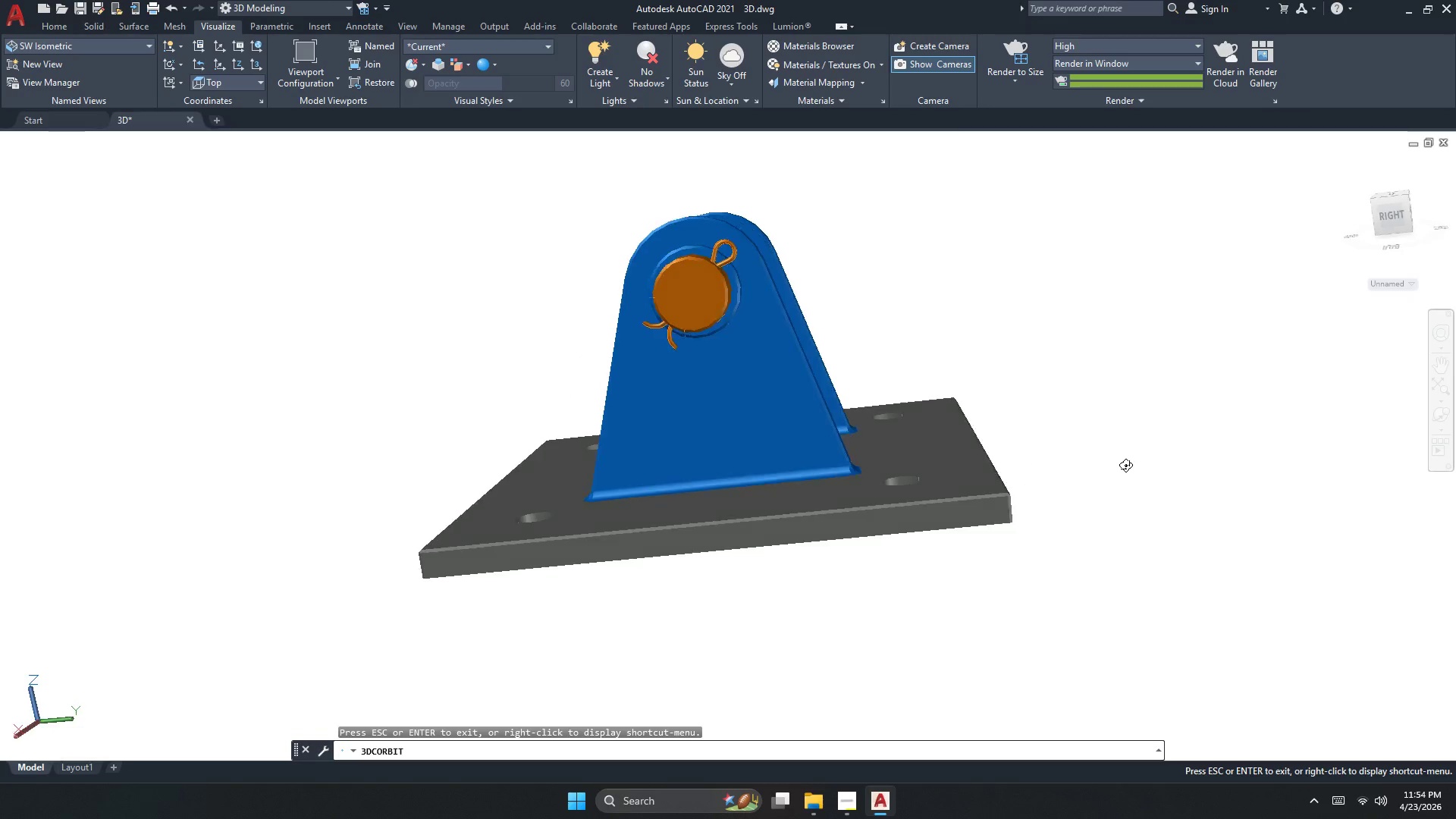 
left_click_drag(start_coordinate=[1125, 466], to_coordinate=[1103, 490])
 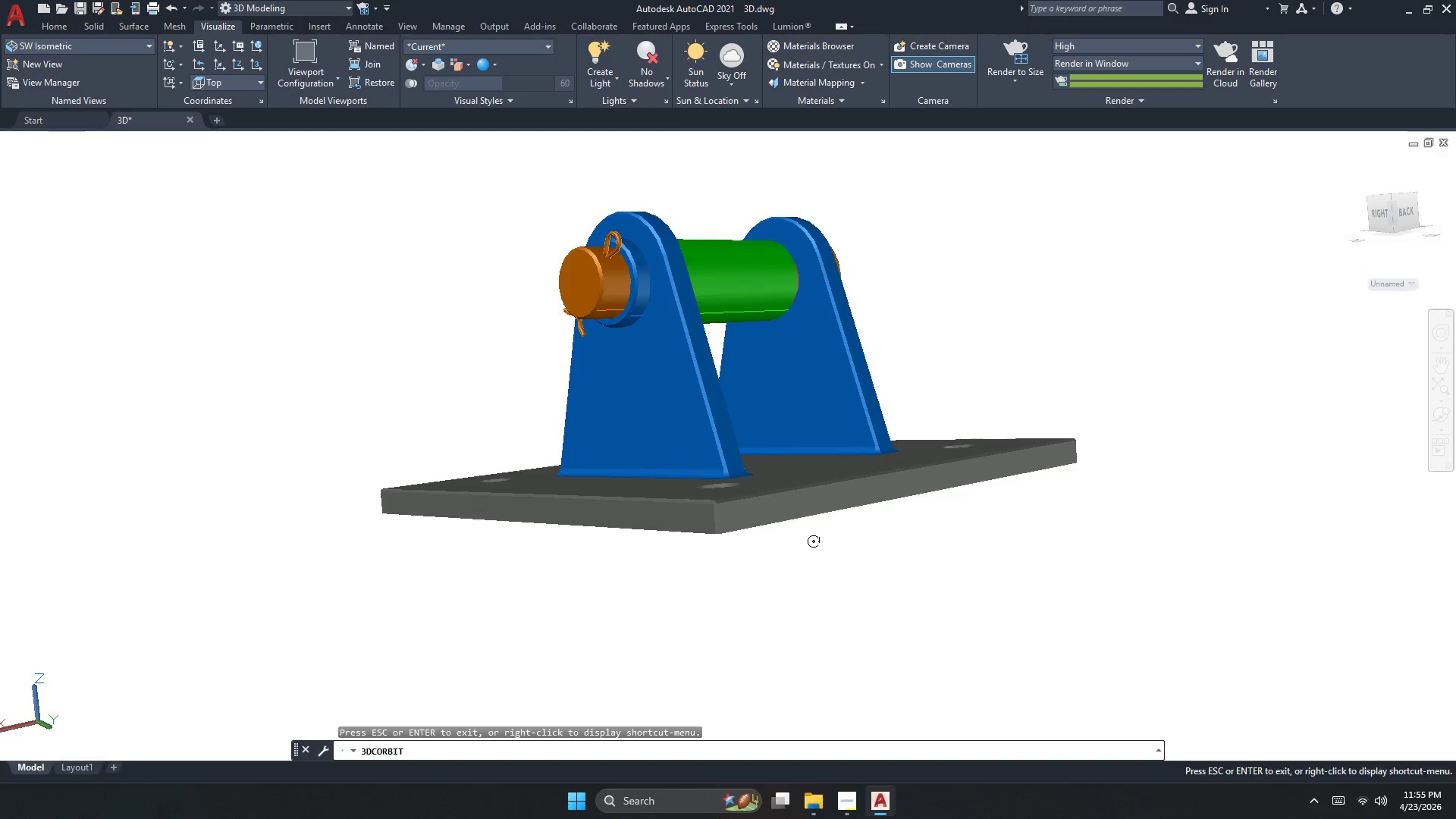 
left_click_drag(start_coordinate=[807, 543], to_coordinate=[799, 614])
 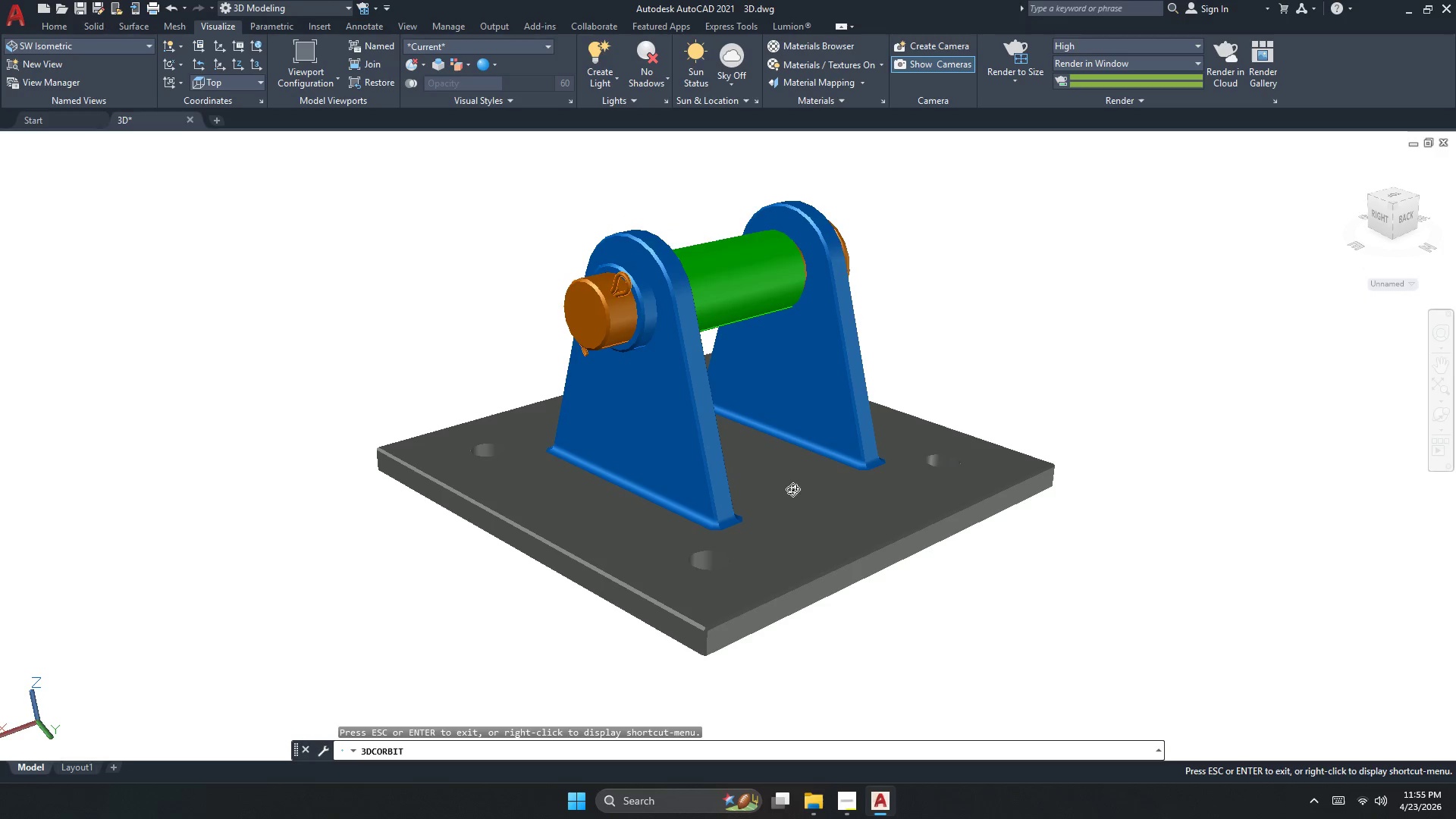 
left_click([799, 614])
 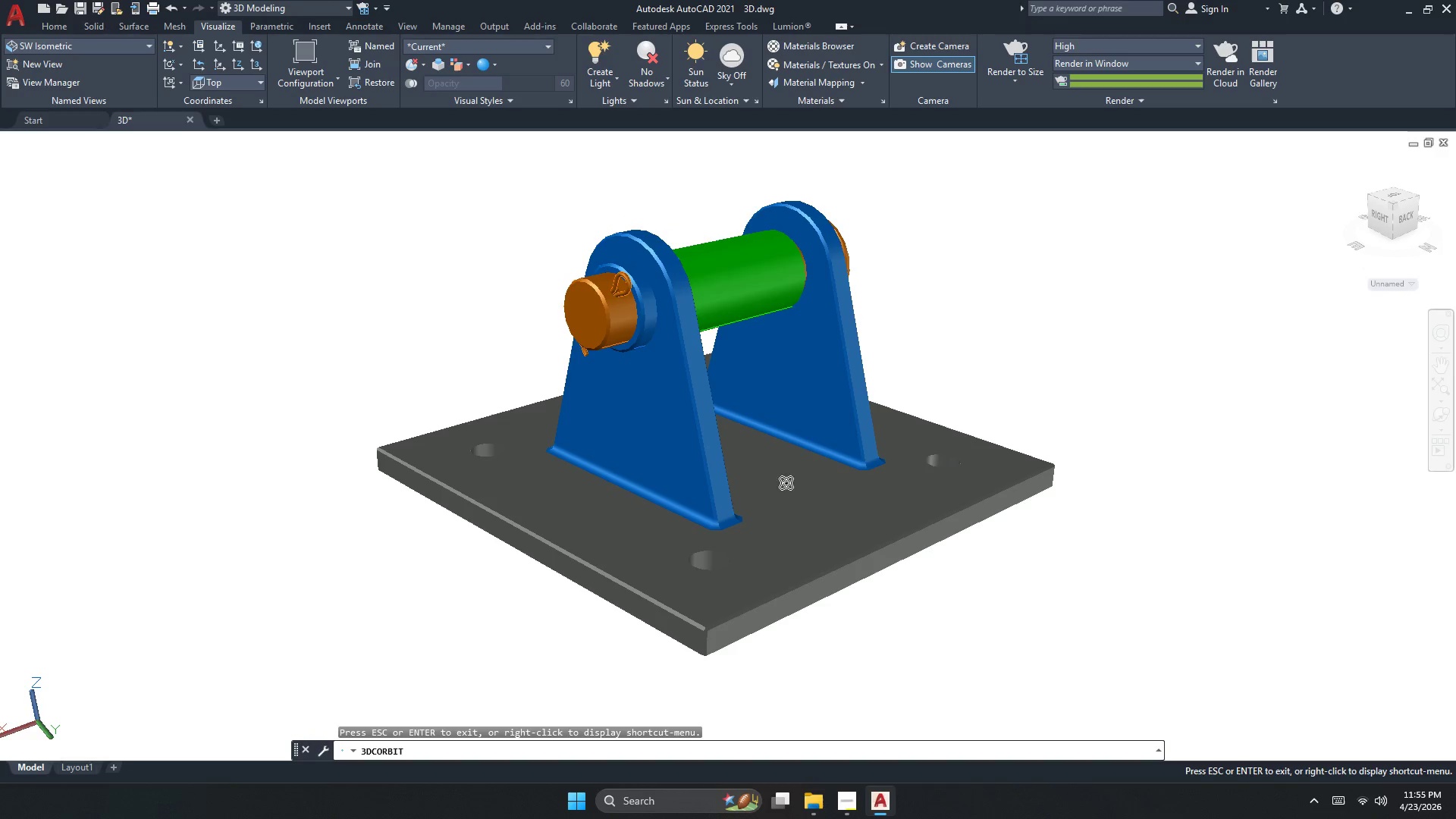 
left_click_drag(start_coordinate=[780, 477], to_coordinate=[752, 476])
 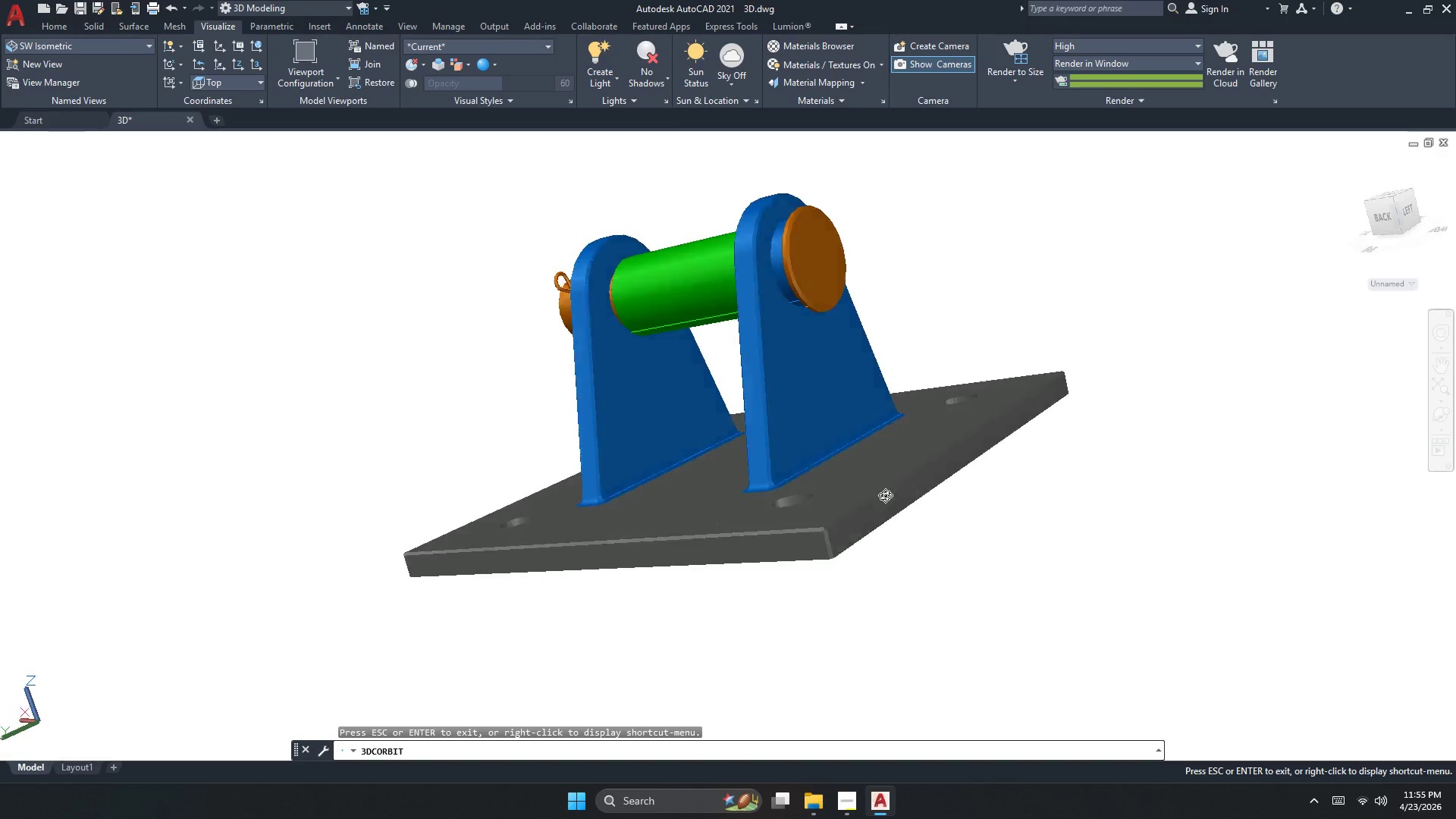 
left_click_drag(start_coordinate=[876, 480], to_coordinate=[643, 579])
 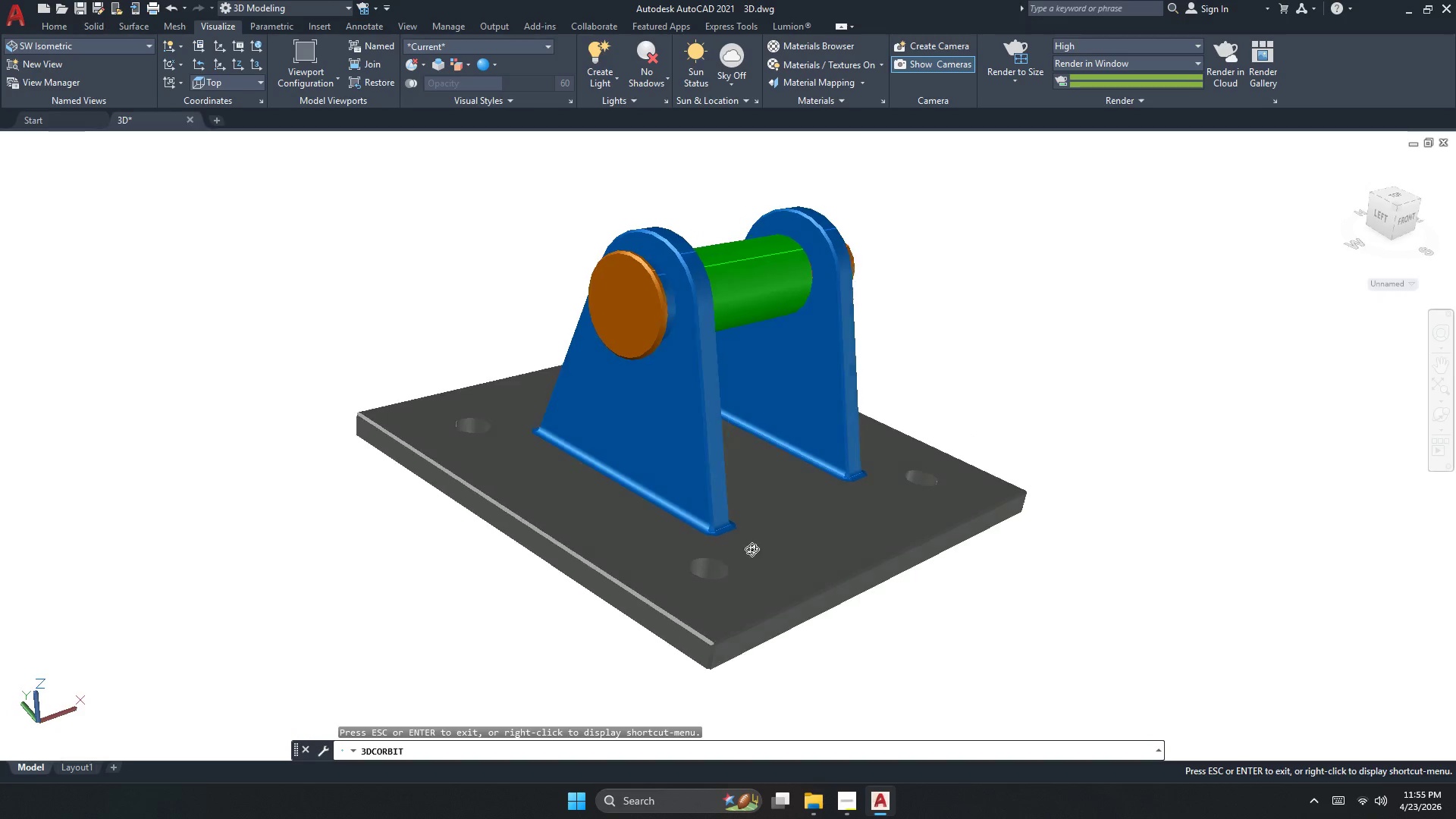 
left_click_drag(start_coordinate=[752, 549], to_coordinate=[747, 478])
 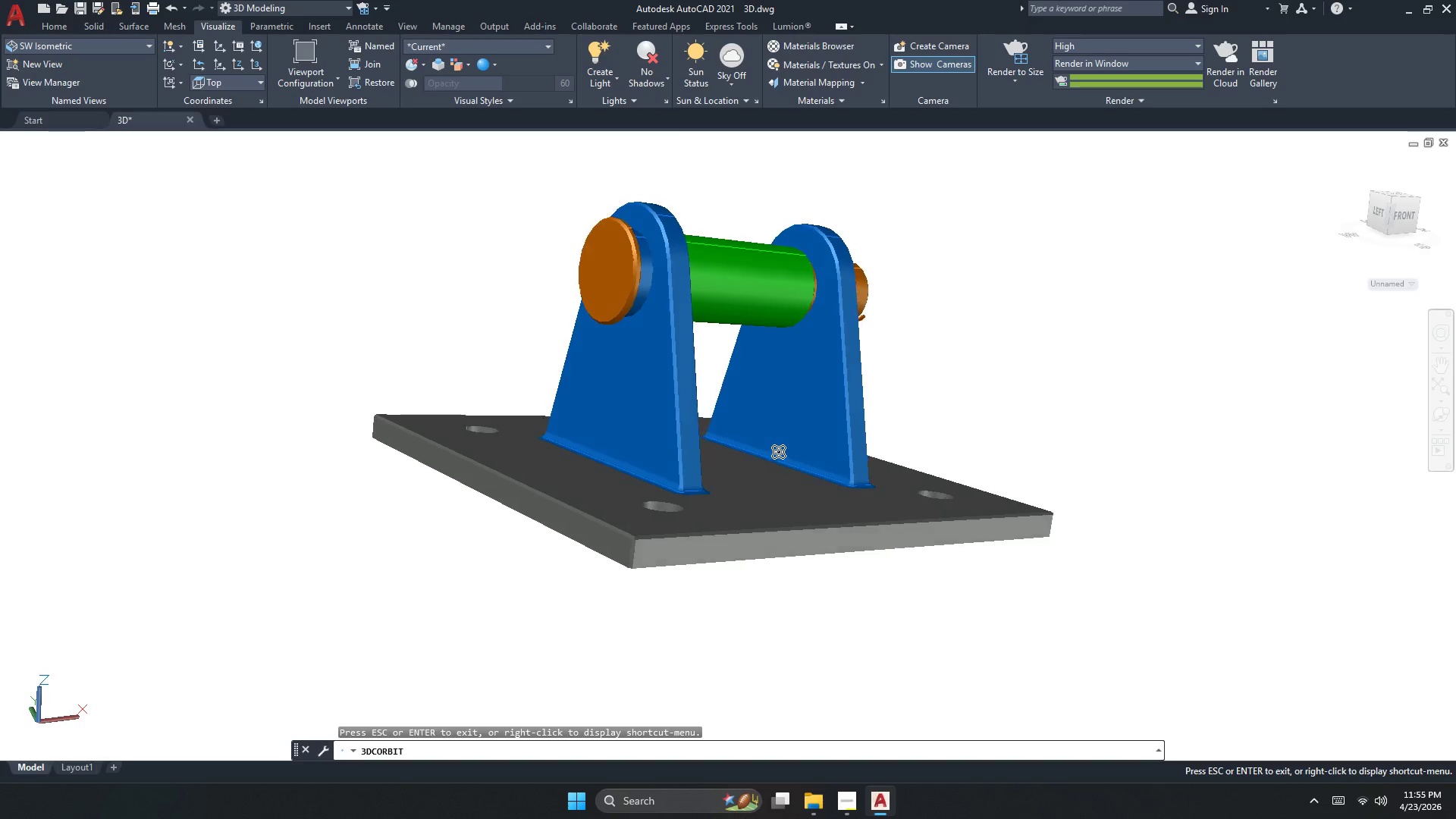 
left_click_drag(start_coordinate=[814, 447], to_coordinate=[783, 449])
 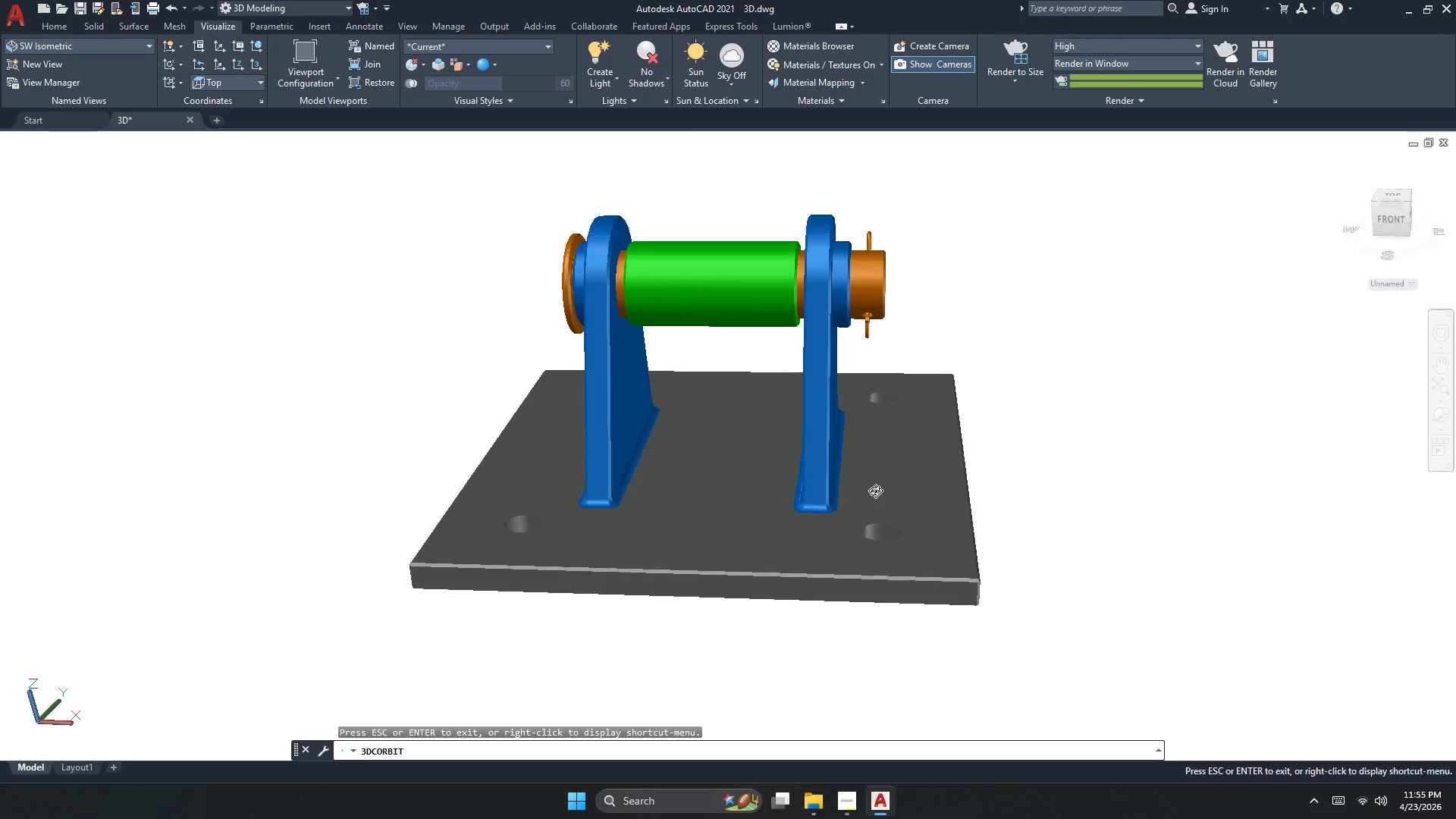 
left_click_drag(start_coordinate=[723, 495], to_coordinate=[711, 472])
 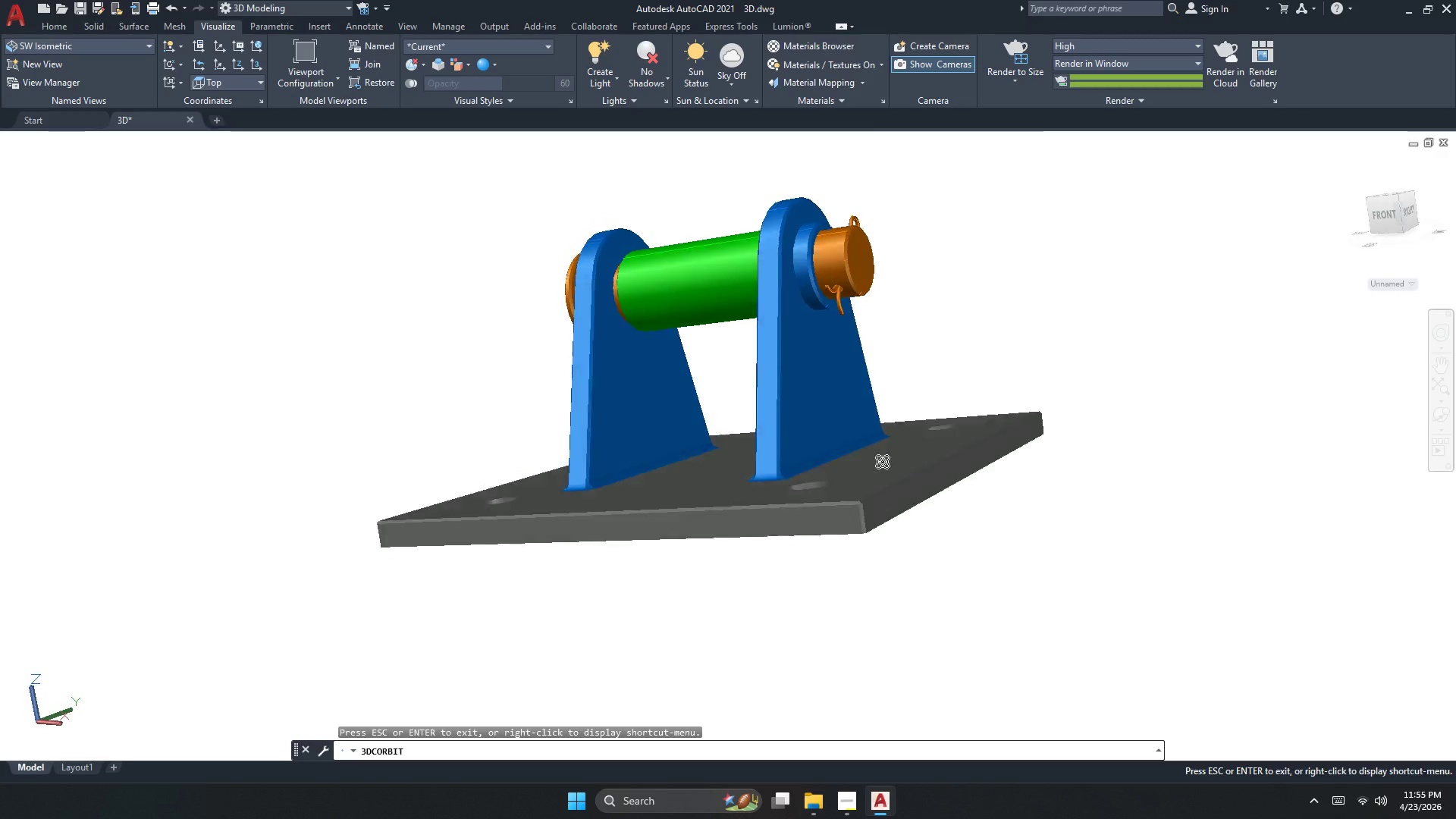 
left_click_drag(start_coordinate=[890, 472], to_coordinate=[832, 496])
 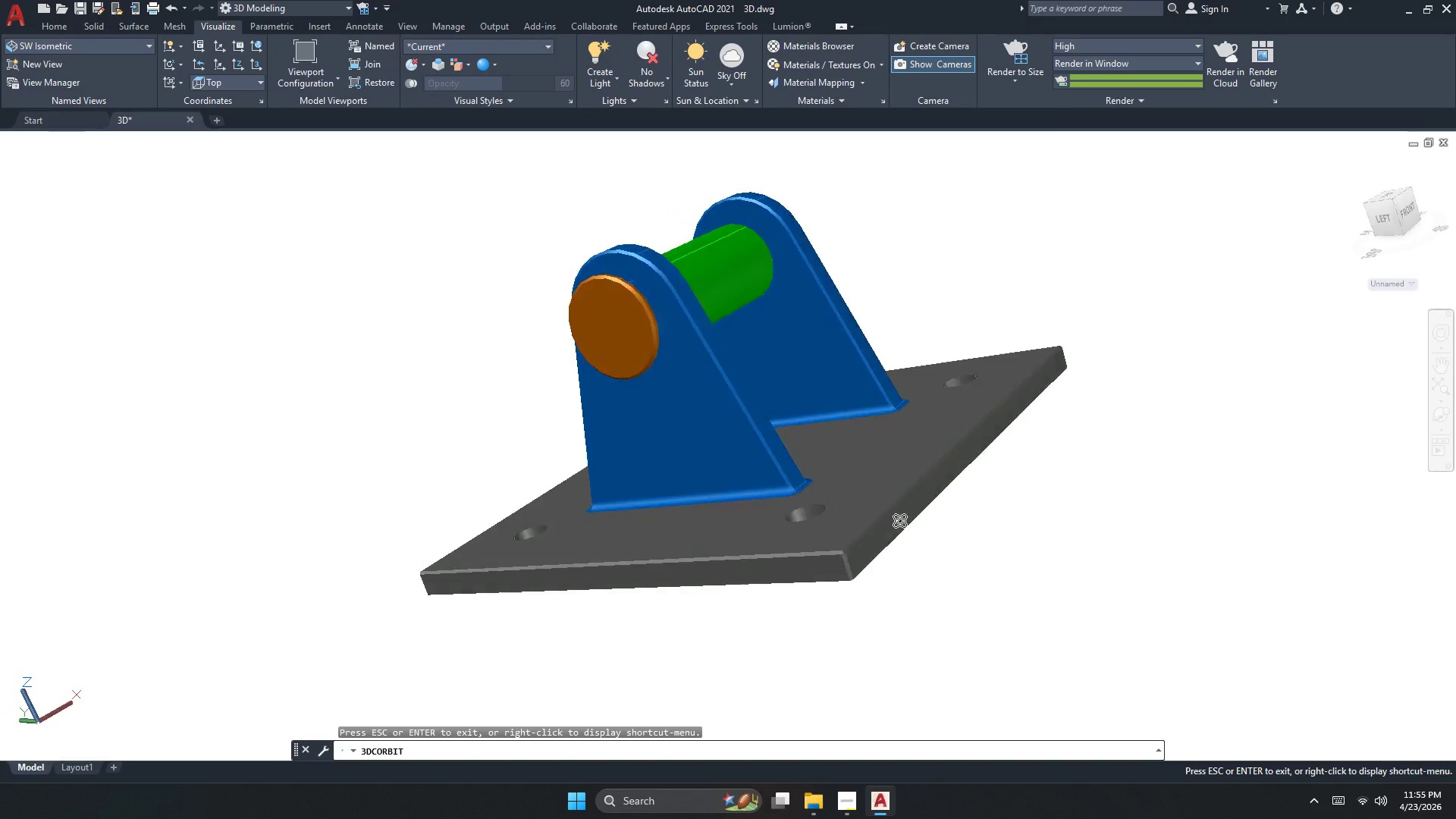 
wait(6.17)
 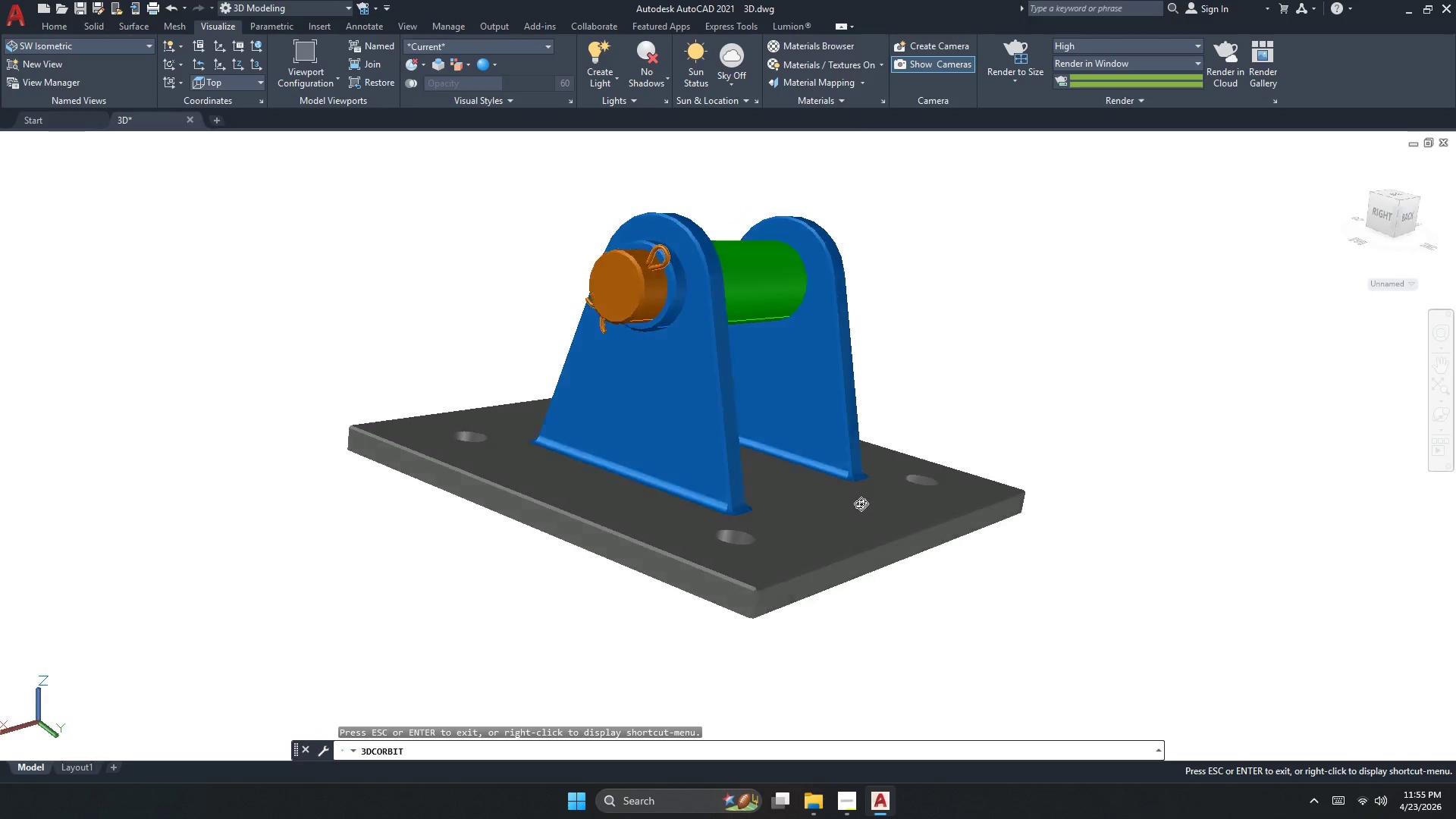 
left_click_drag(start_coordinate=[815, 489], to_coordinate=[781, 543])
 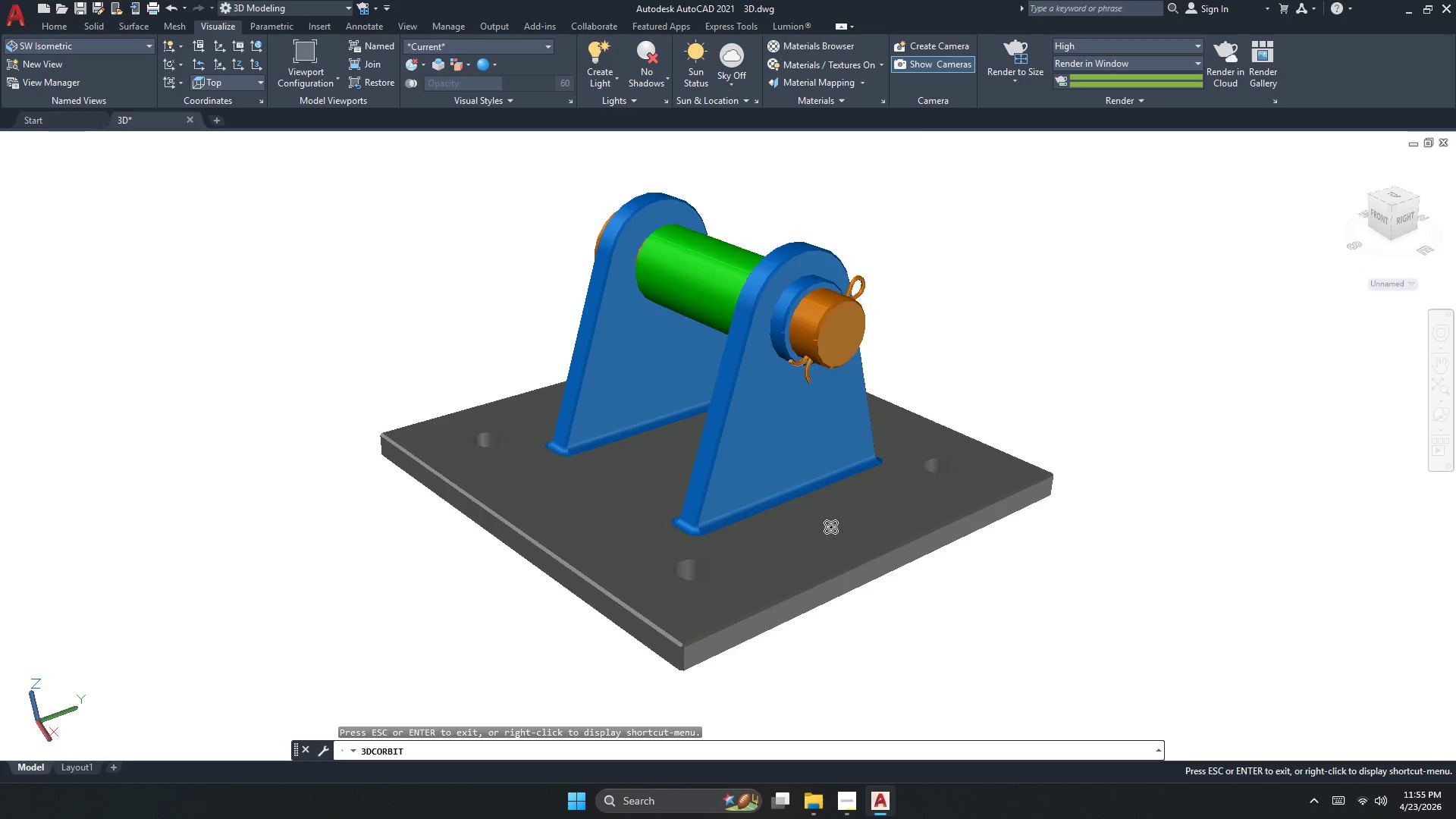 
left_click_drag(start_coordinate=[826, 514], to_coordinate=[765, 491])
 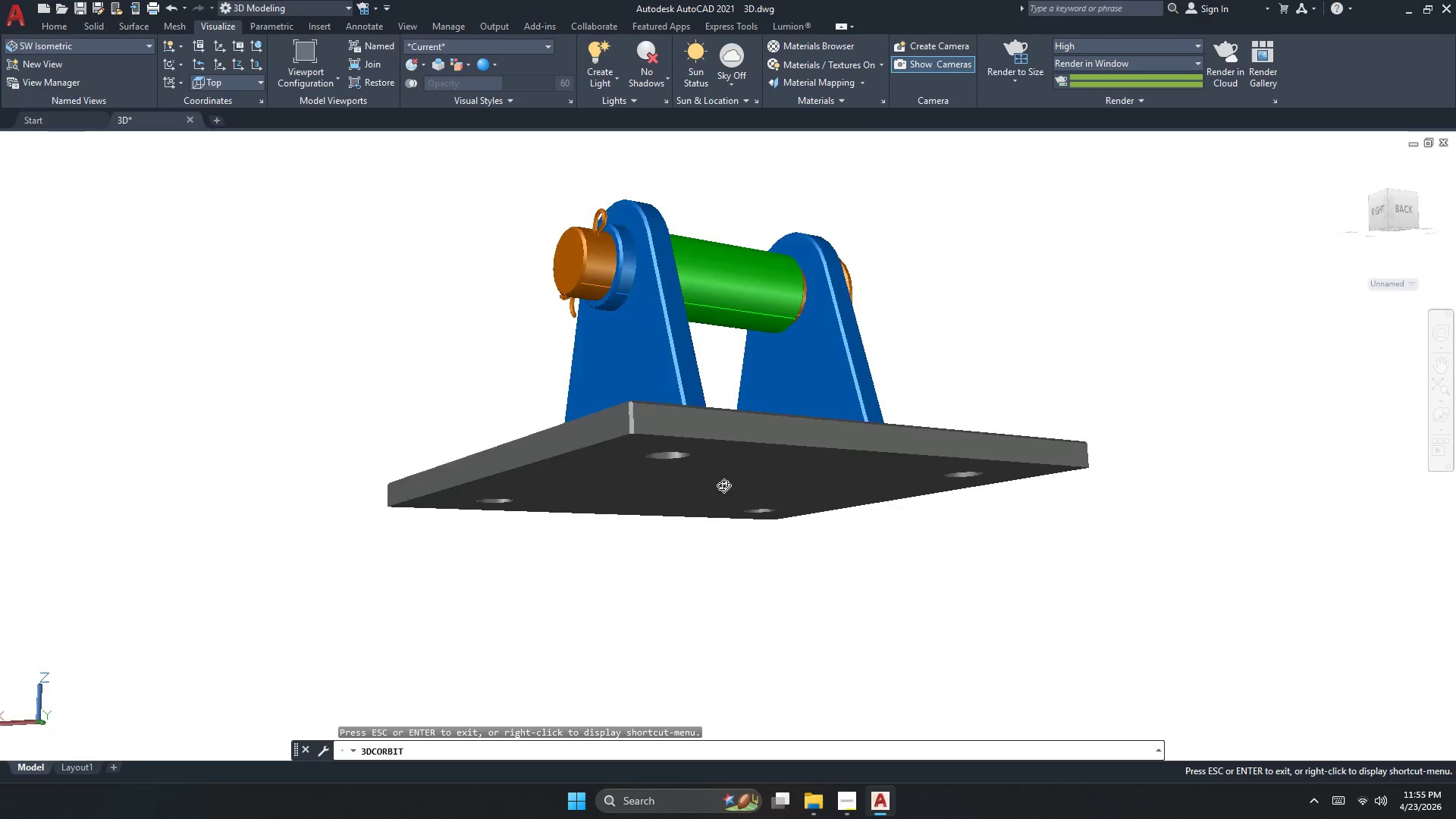 
left_click_drag(start_coordinate=[736, 487], to_coordinate=[777, 589])
 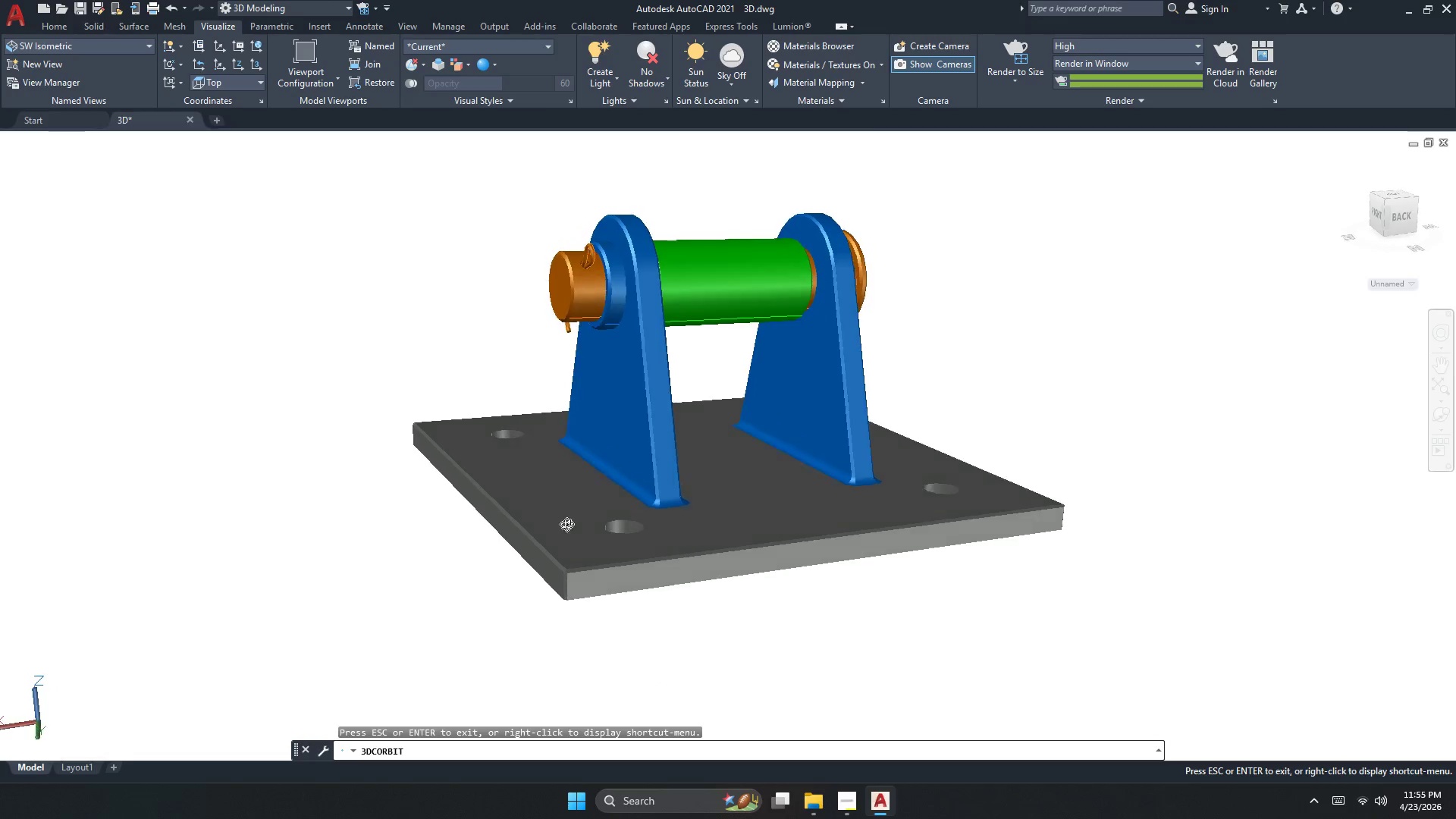 
left_click_drag(start_coordinate=[566, 521], to_coordinate=[585, 496])
 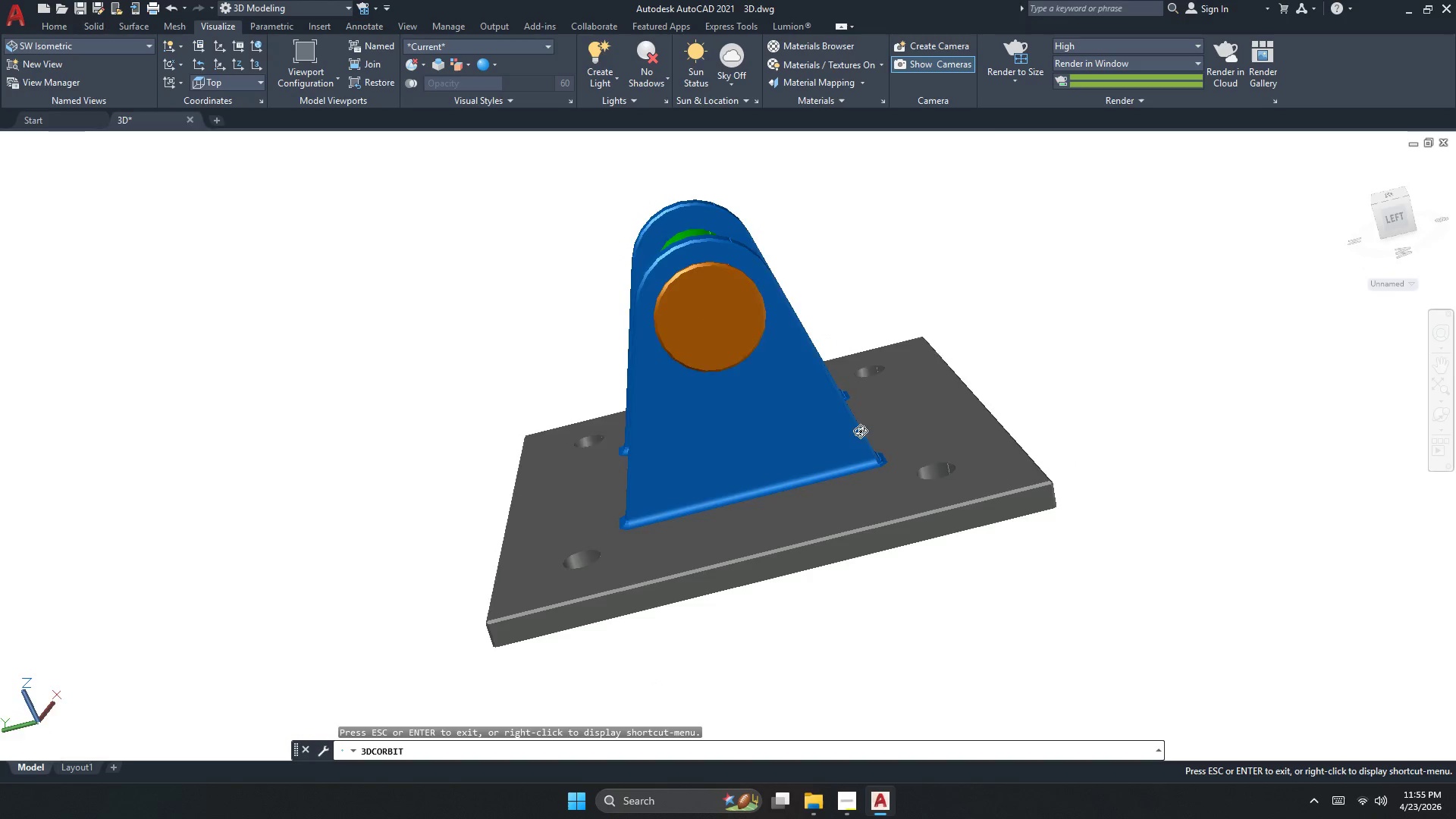 
left_click_drag(start_coordinate=[944, 378], to_coordinate=[900, 389])
 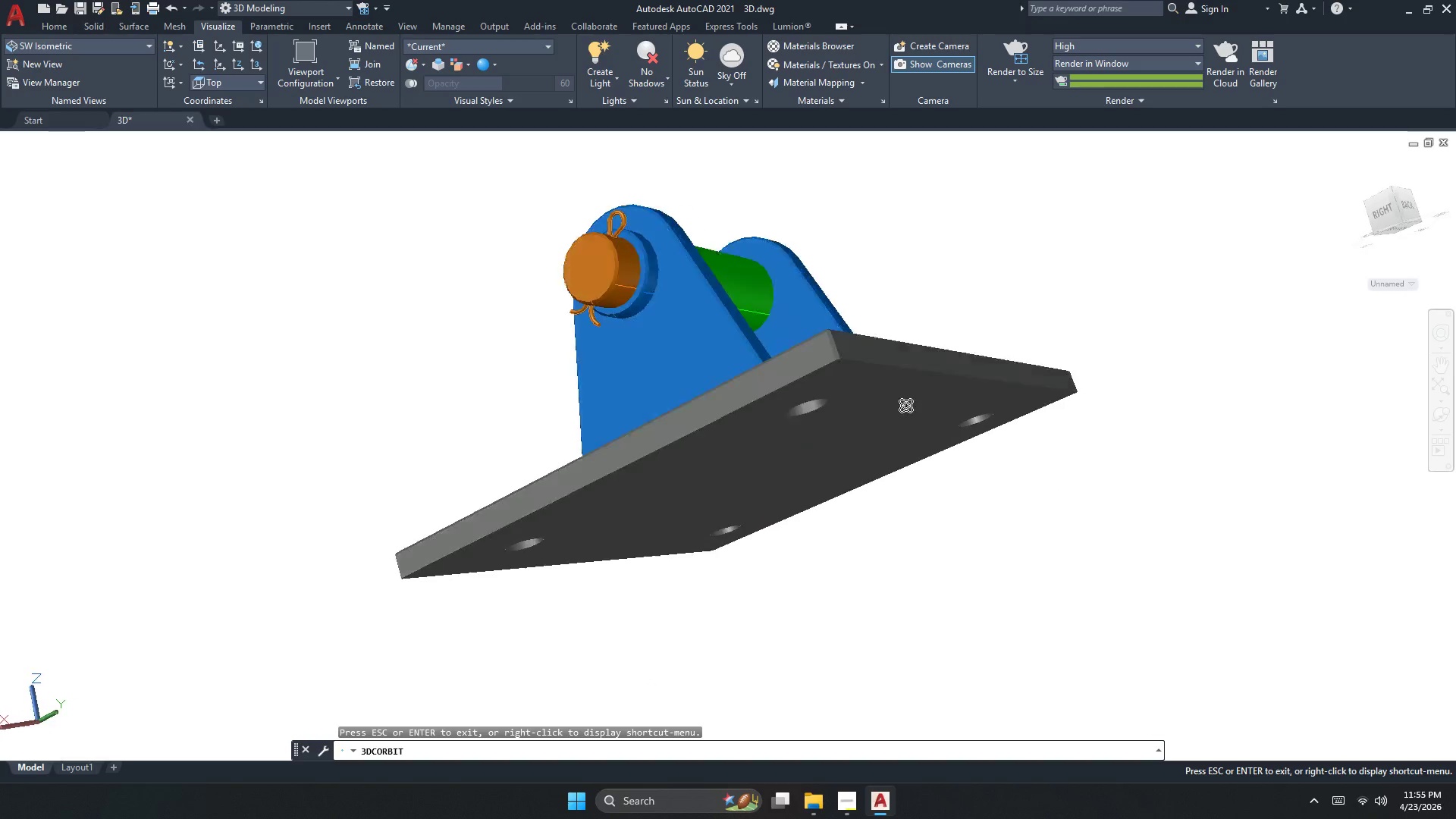 
left_click_drag(start_coordinate=[896, 414], to_coordinate=[868, 479])
 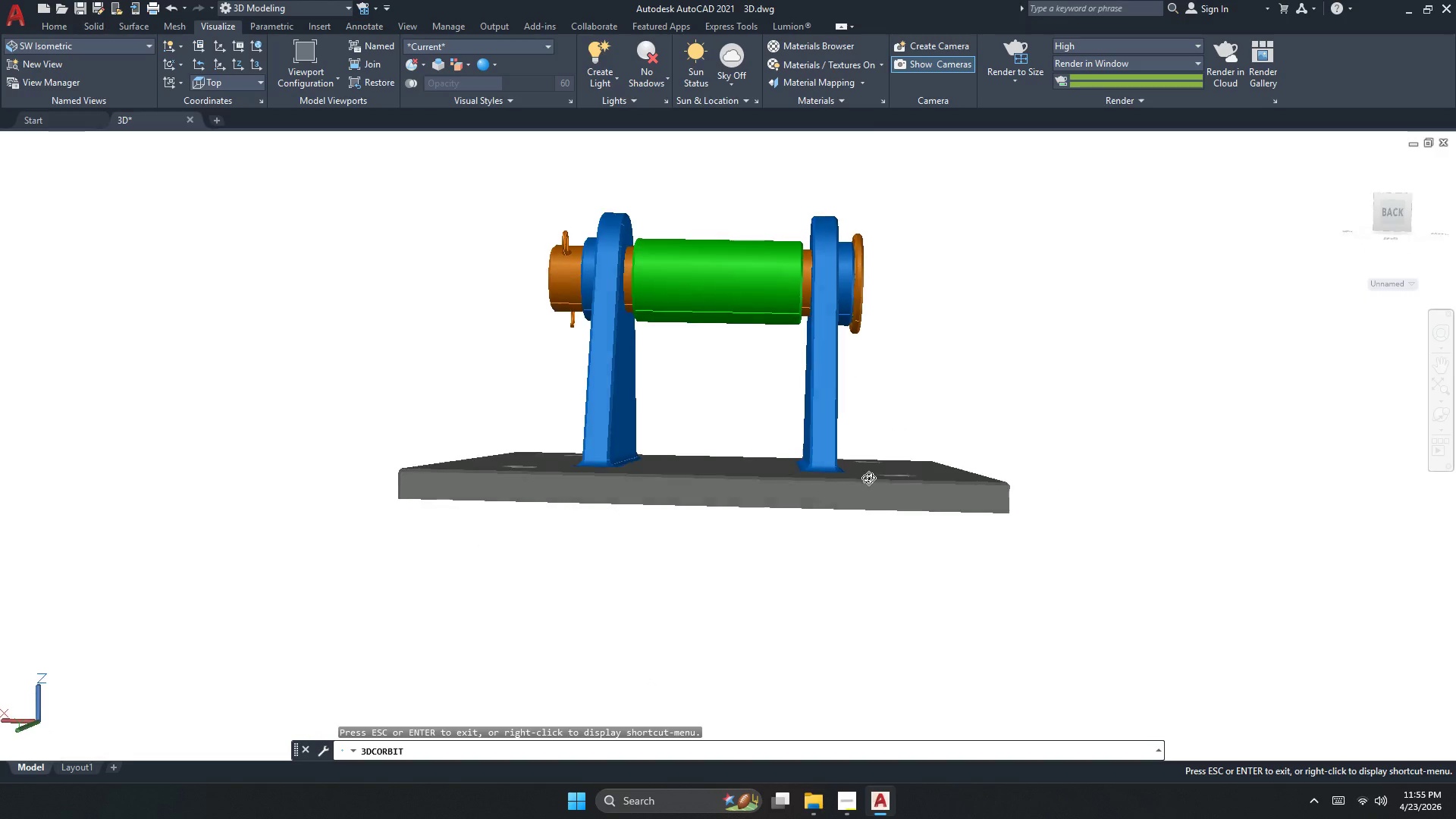 
left_click_drag(start_coordinate=[868, 478], to_coordinate=[874, 488])
 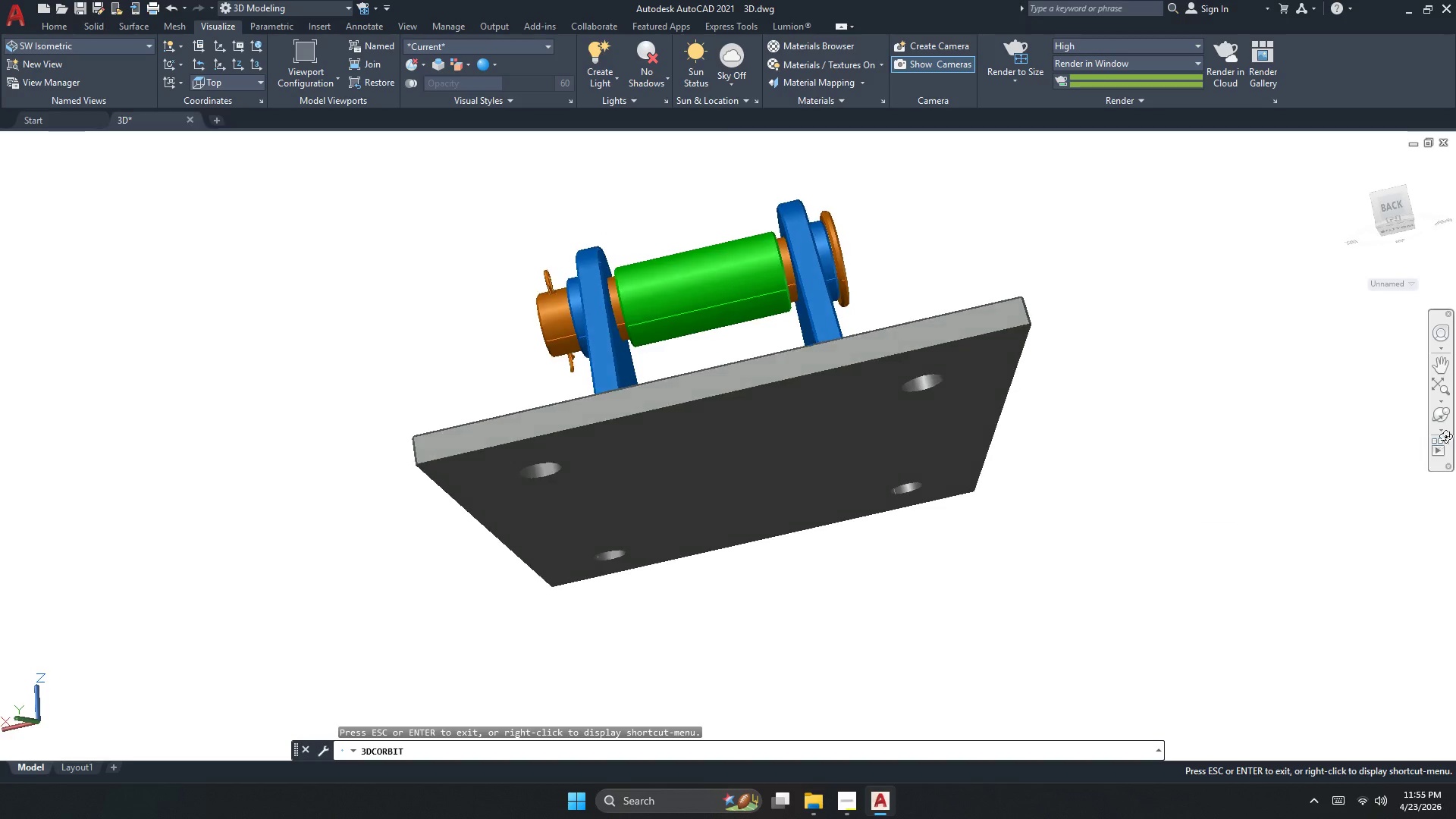 
mouse_move([1429, 425])
 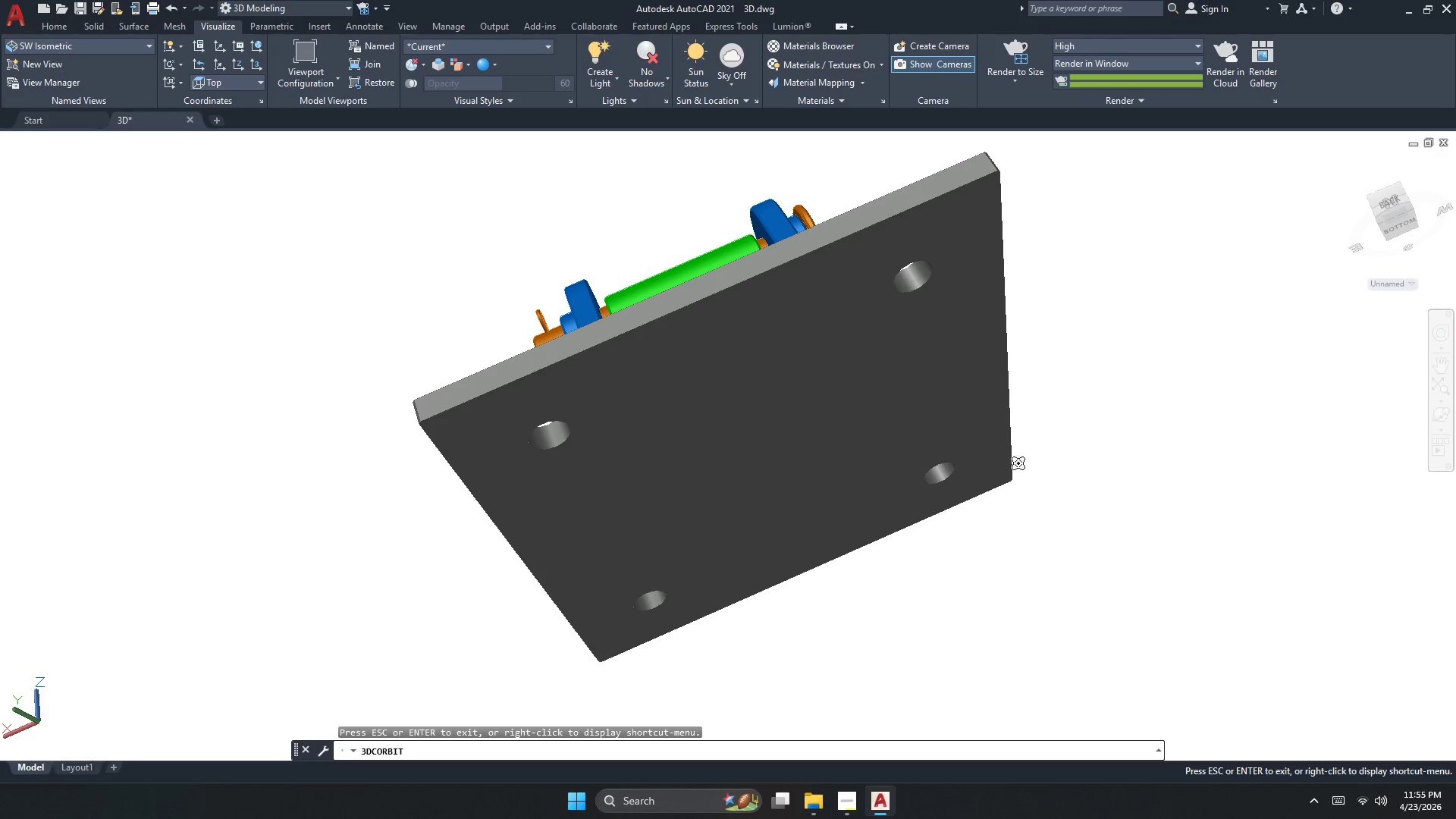 
left_click_drag(start_coordinate=[1004, 456], to_coordinate=[965, 515])
 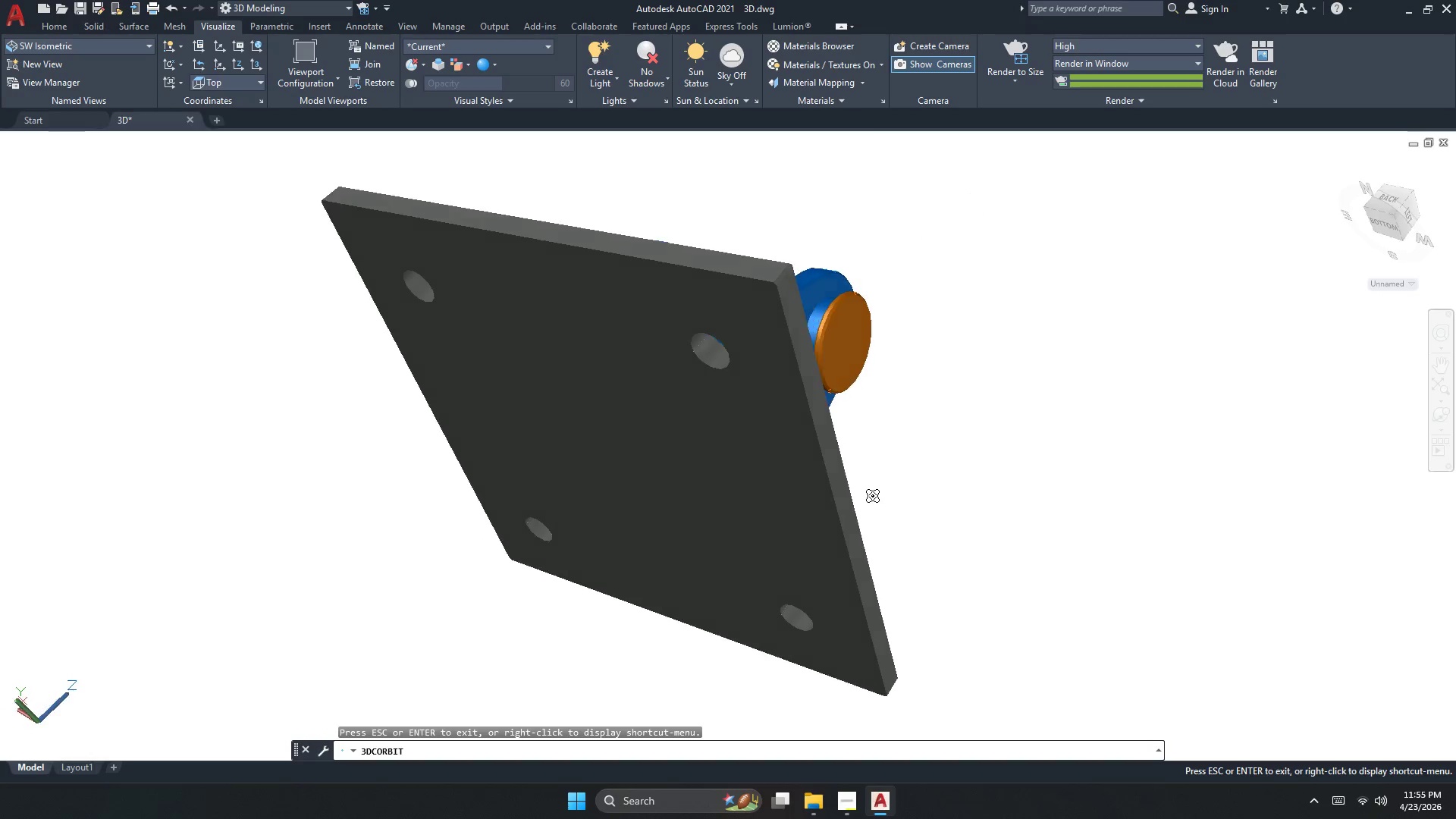 
left_click_drag(start_coordinate=[990, 487], to_coordinate=[922, 423])
 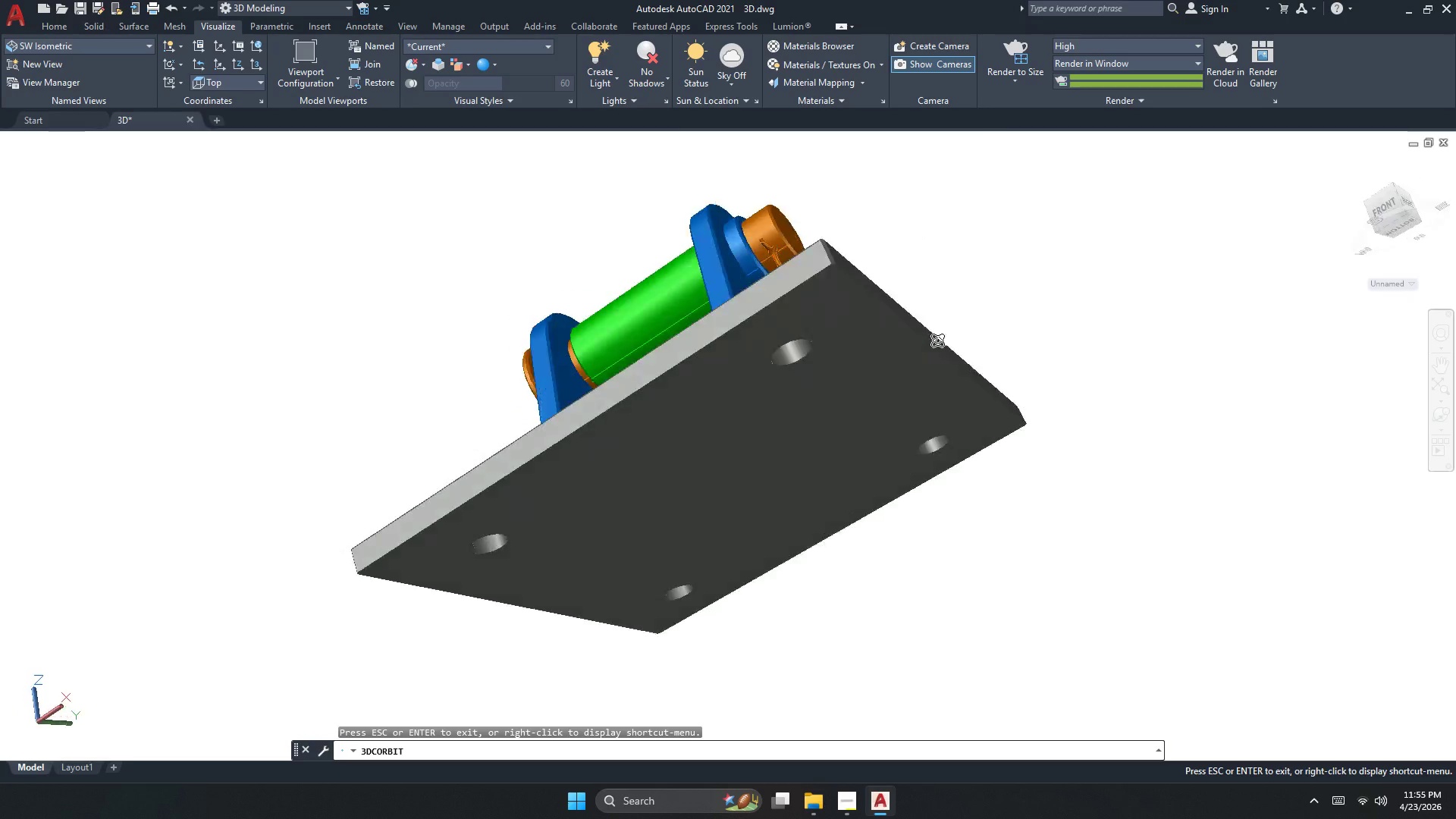 
left_click_drag(start_coordinate=[921, 350], to_coordinate=[794, 422])
 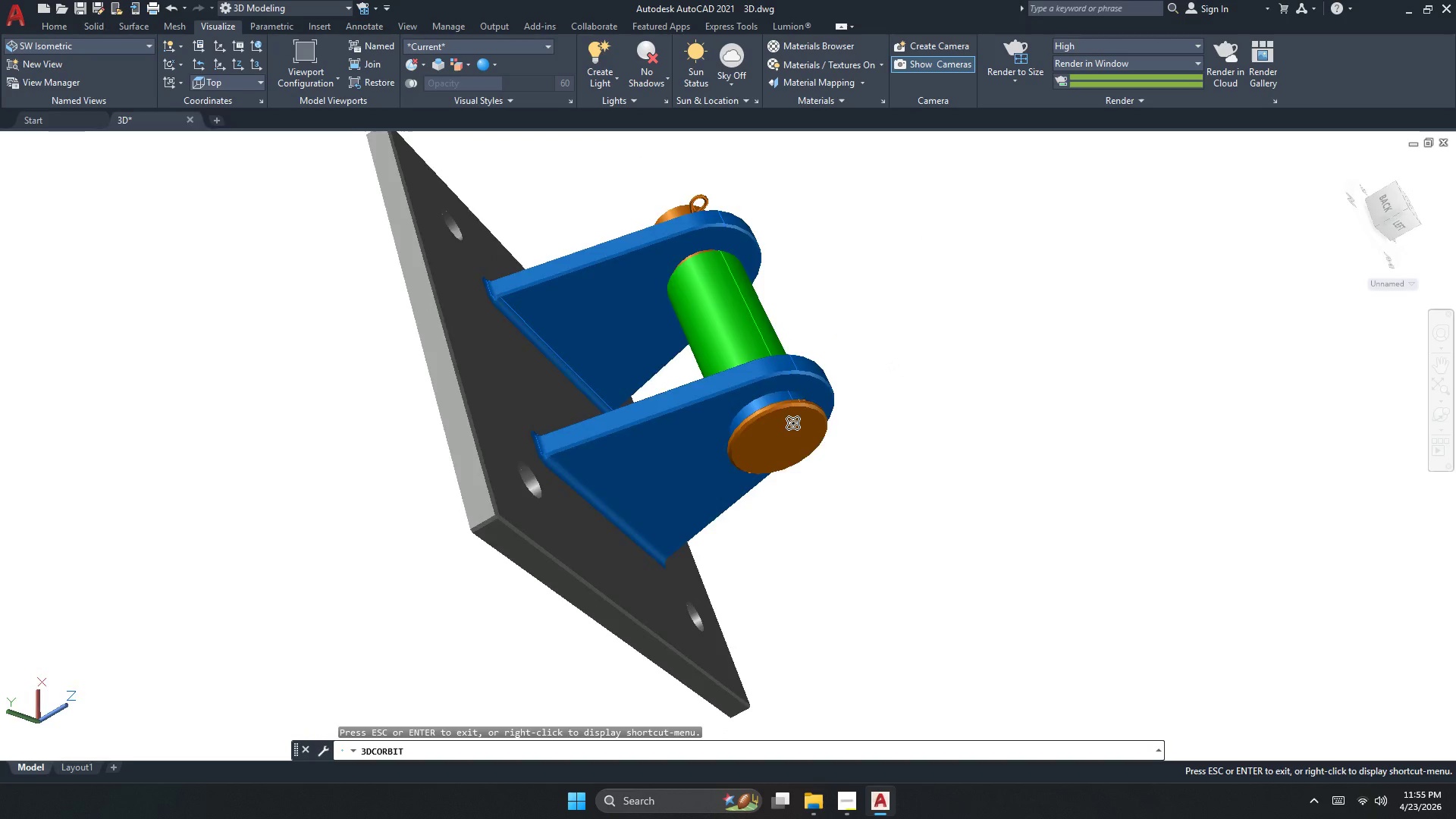 
left_click_drag(start_coordinate=[792, 422], to_coordinate=[694, 228])
 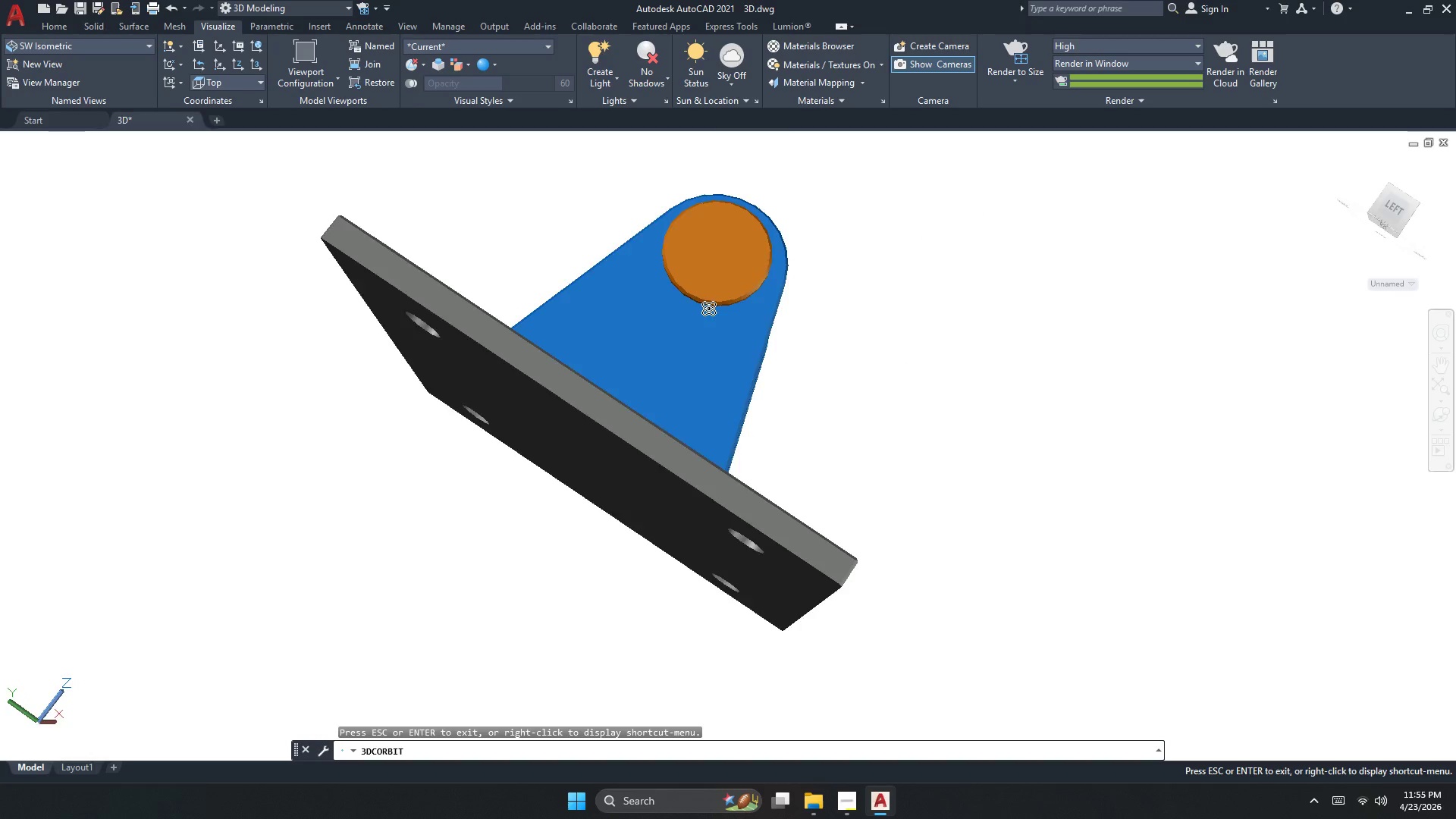 
left_click_drag(start_coordinate=[708, 318], to_coordinate=[666, 316])
 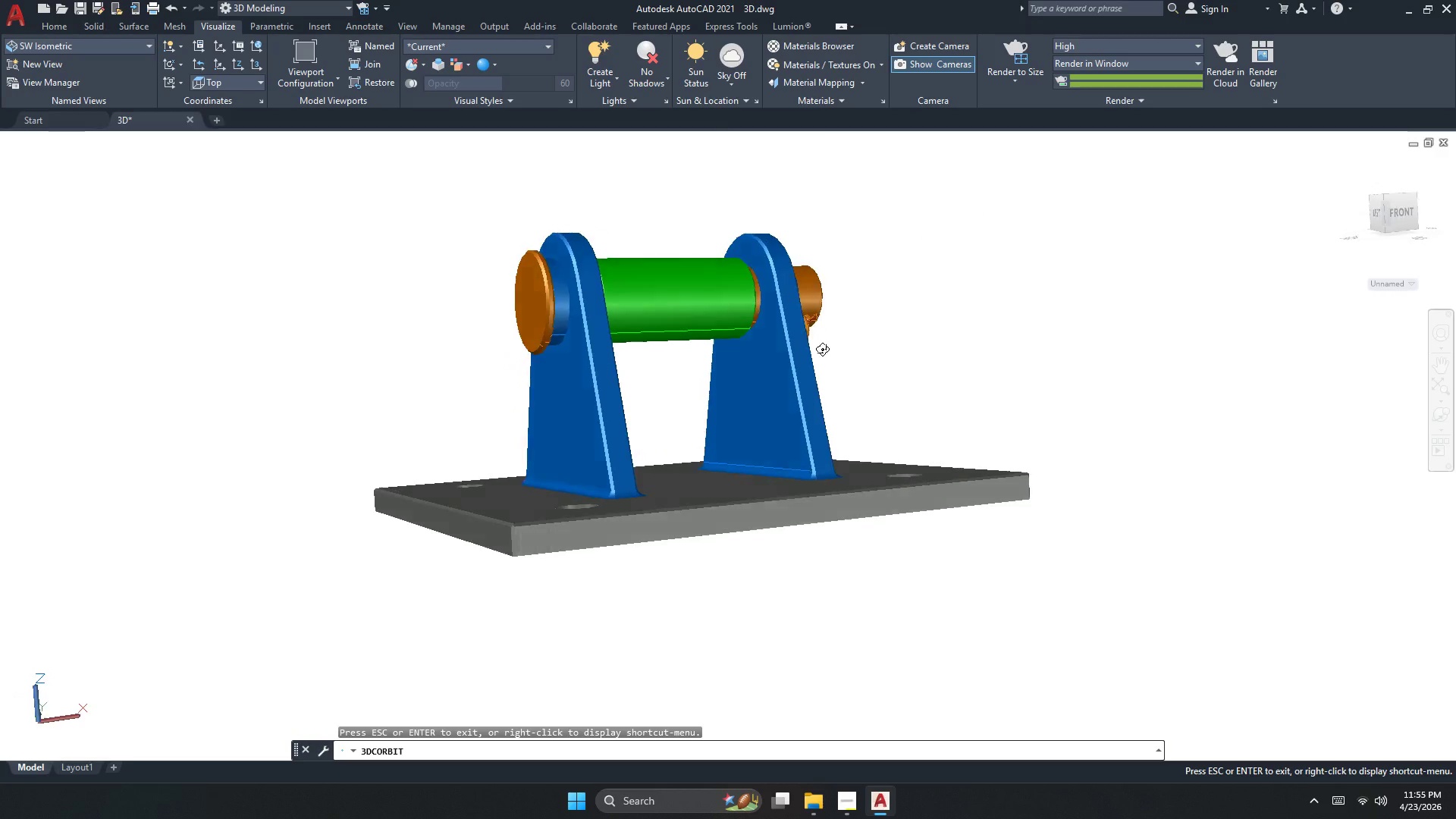 
left_click_drag(start_coordinate=[831, 368], to_coordinate=[744, 437])
 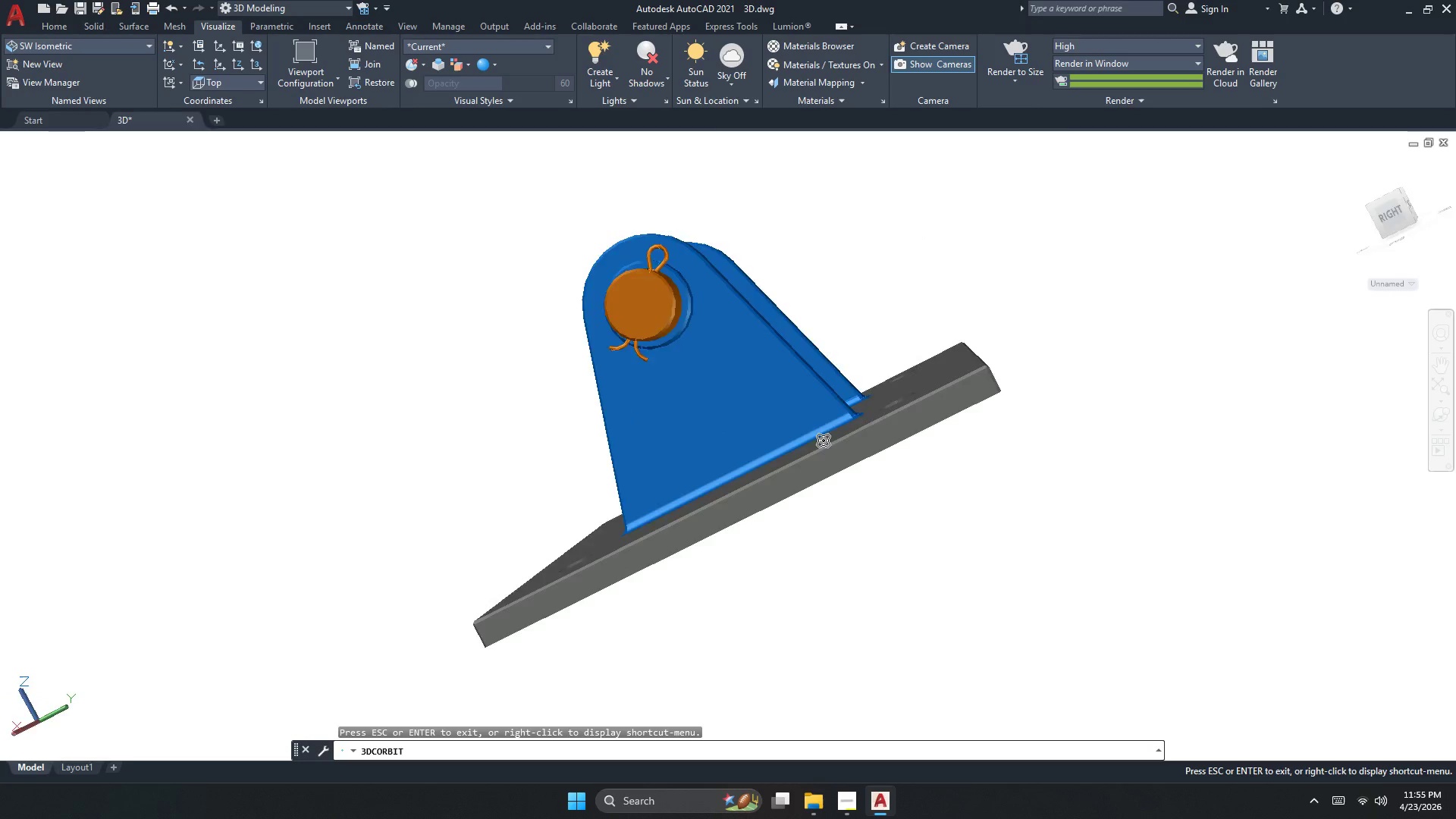 
left_click_drag(start_coordinate=[824, 441], to_coordinate=[656, 510])
 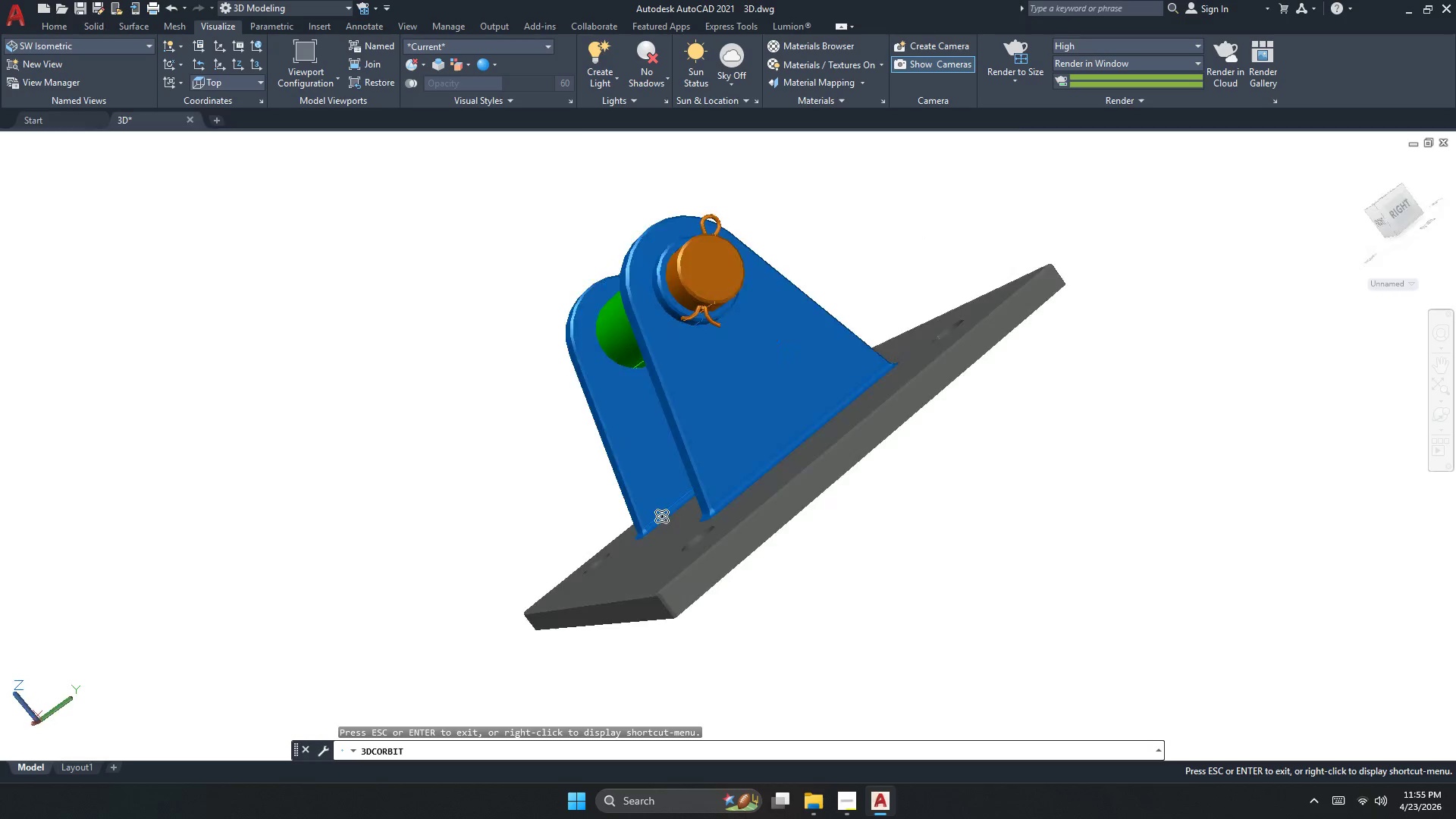 
left_click_drag(start_coordinate=[708, 505], to_coordinate=[447, 582])
 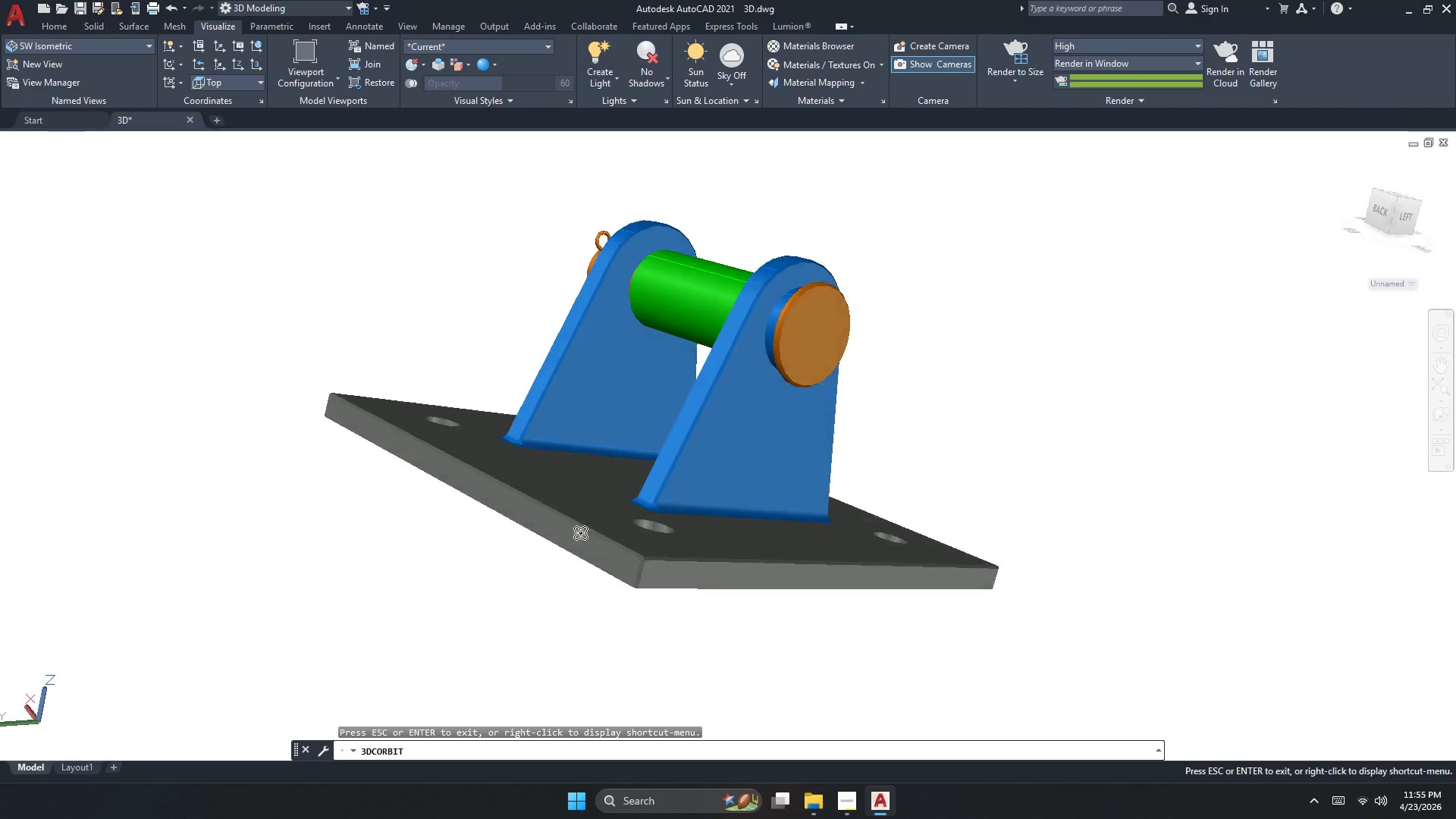 
left_click_drag(start_coordinate=[708, 444], to_coordinate=[495, 370])
 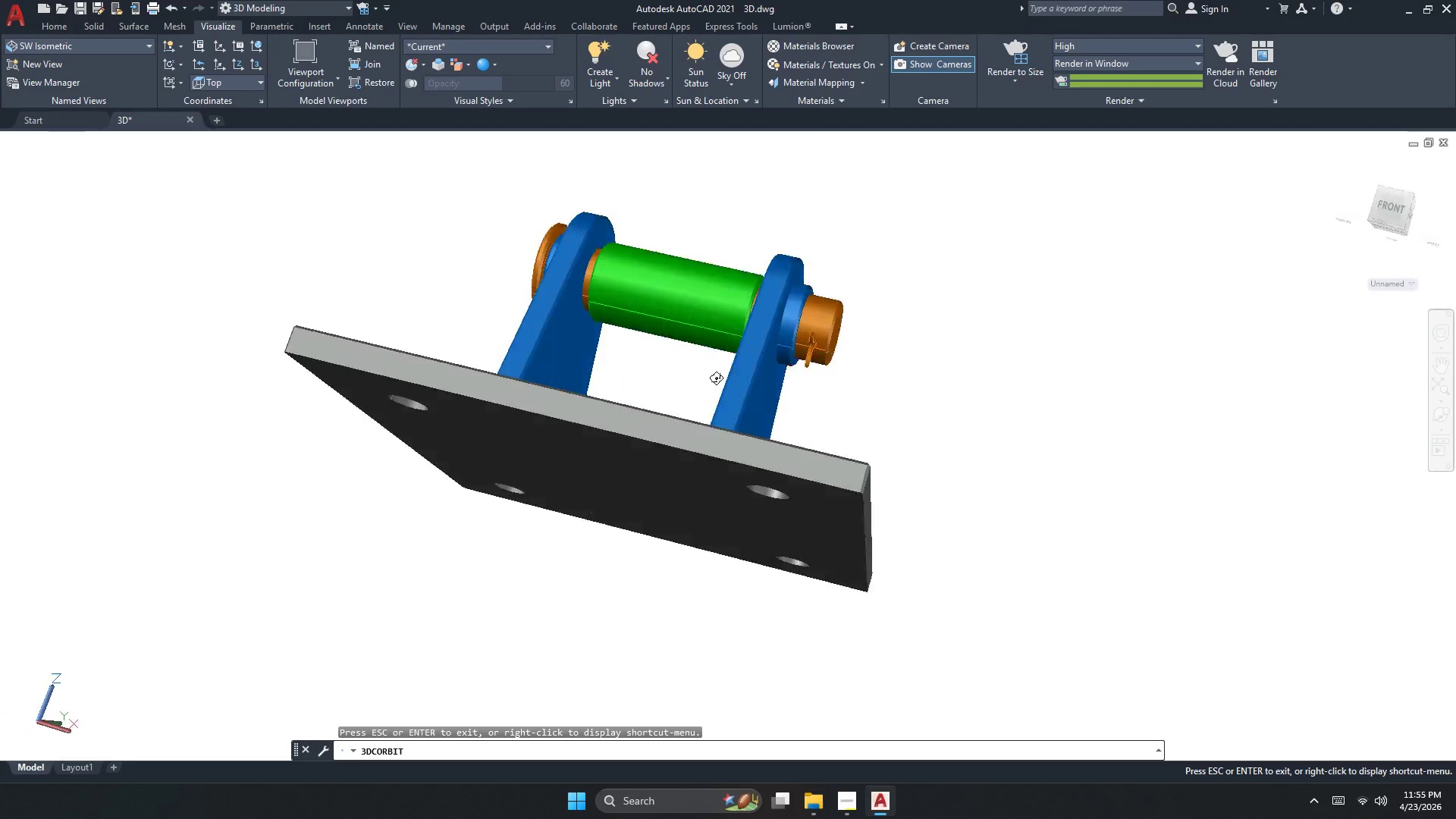 
left_click_drag(start_coordinate=[752, 386], to_coordinate=[648, 444])
 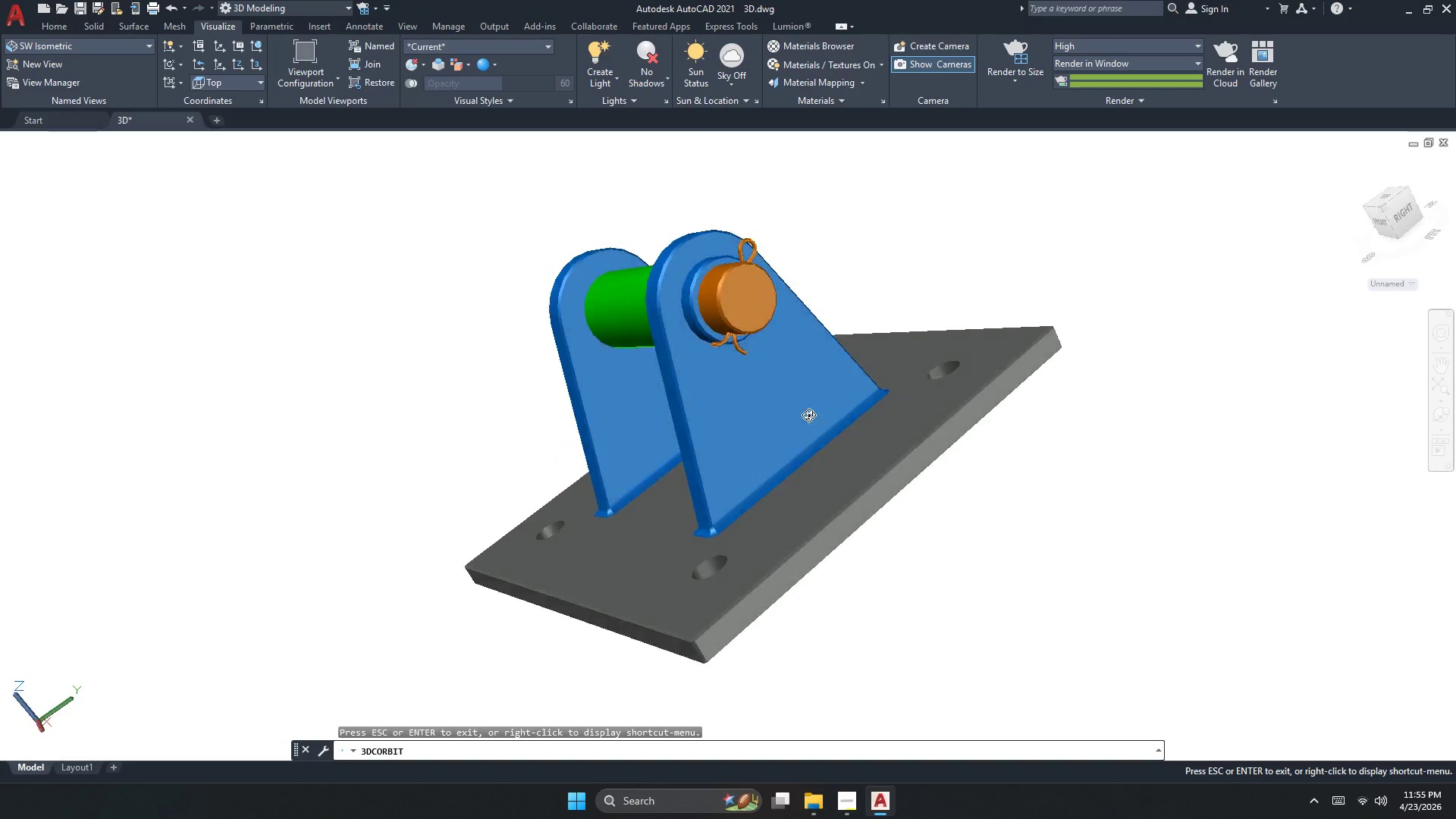 
left_click_drag(start_coordinate=[984, 411], to_coordinate=[1003, 446])
 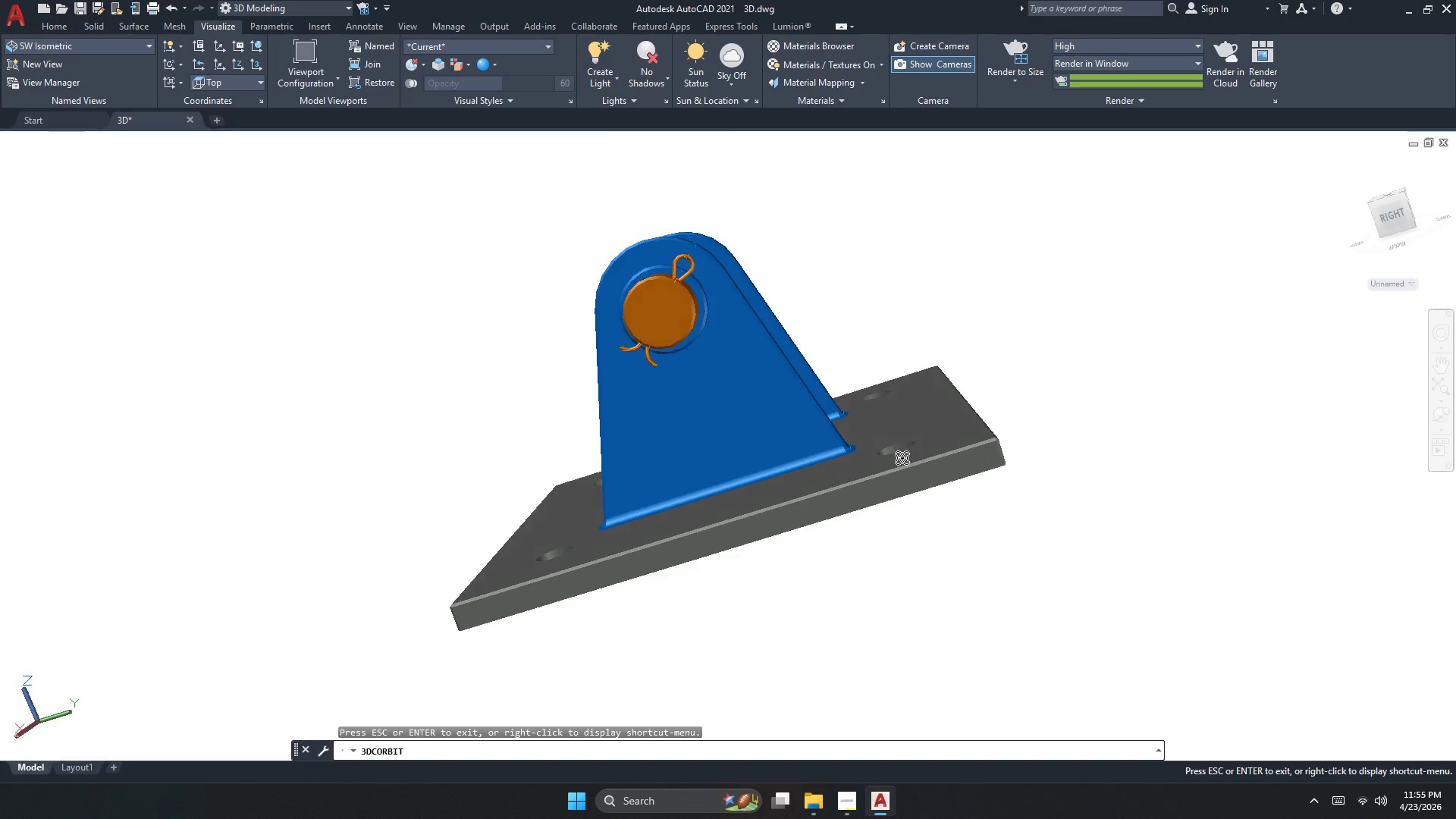 
left_click_drag(start_coordinate=[857, 449], to_coordinate=[735, 449])
 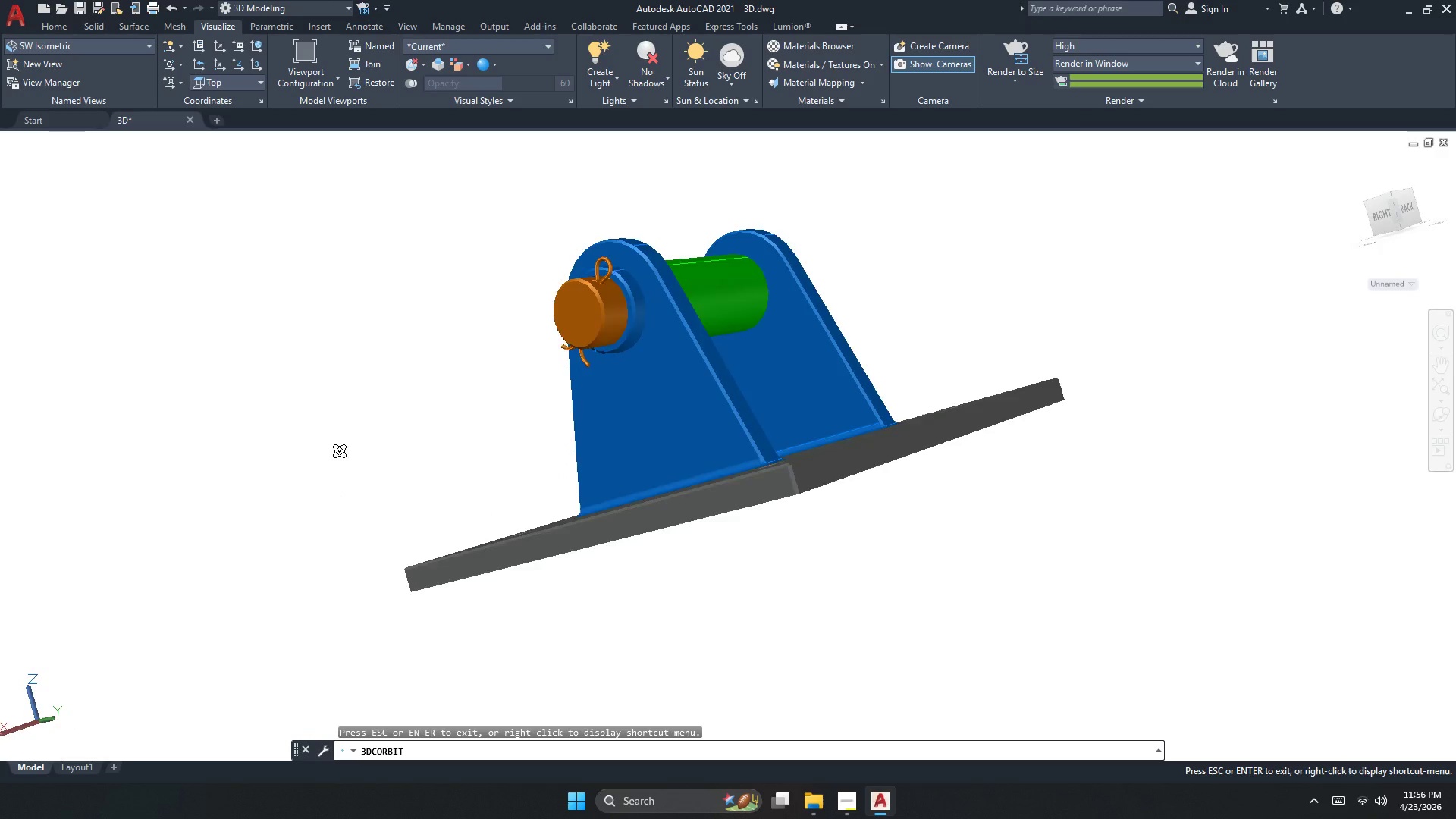 
wait(21.22)
 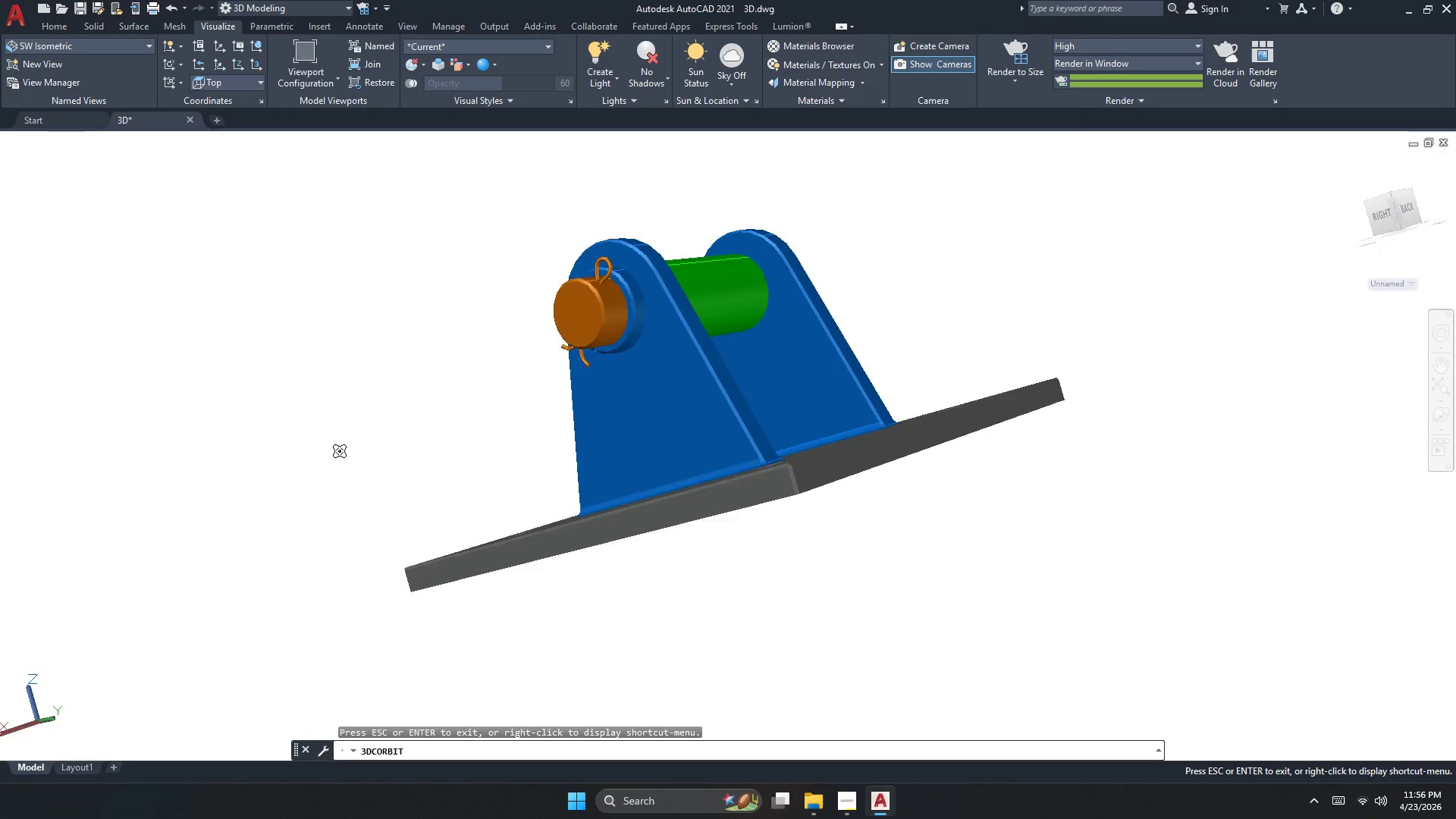 
key(Escape)
 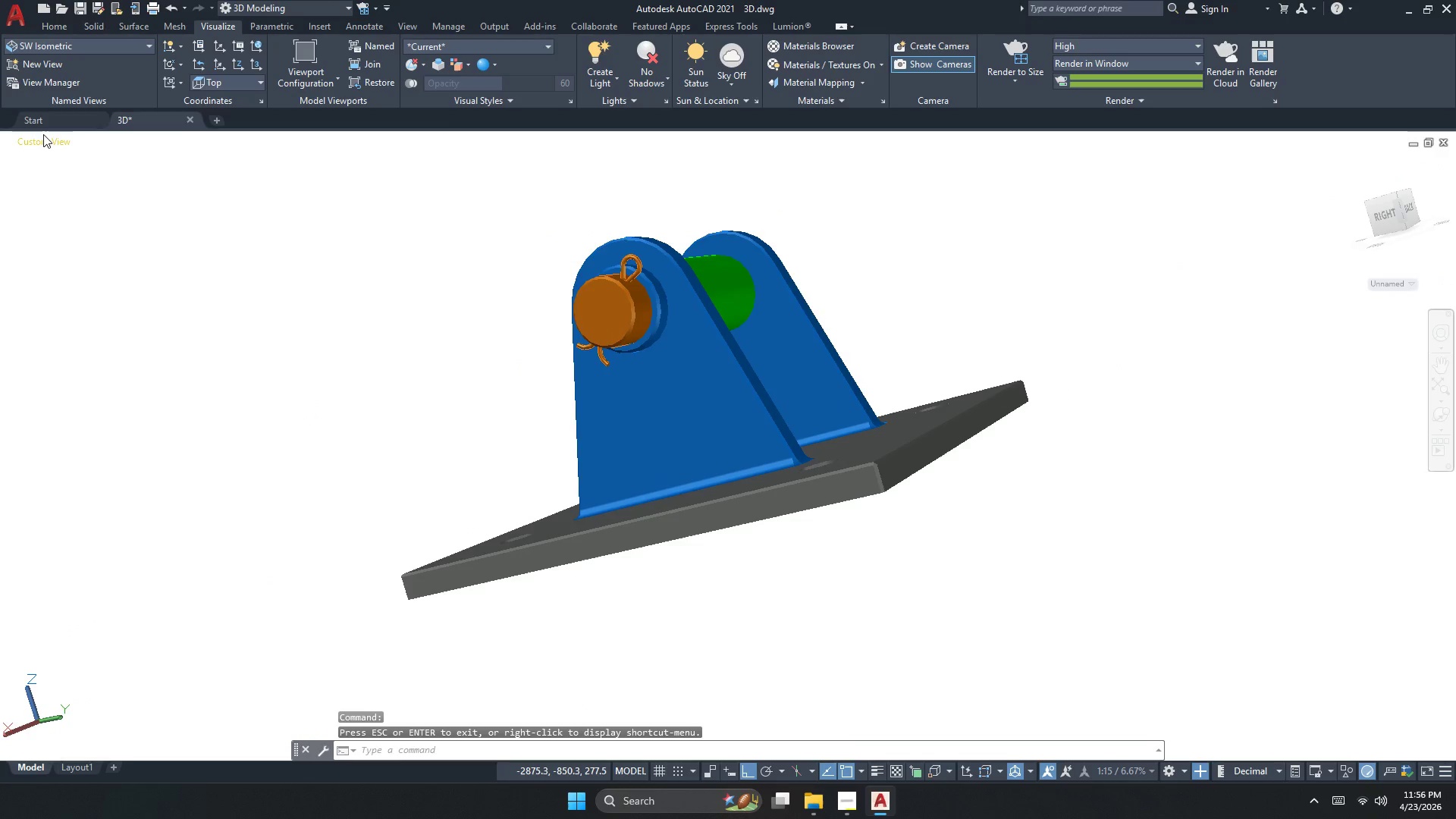 
left_click([68, 142])
 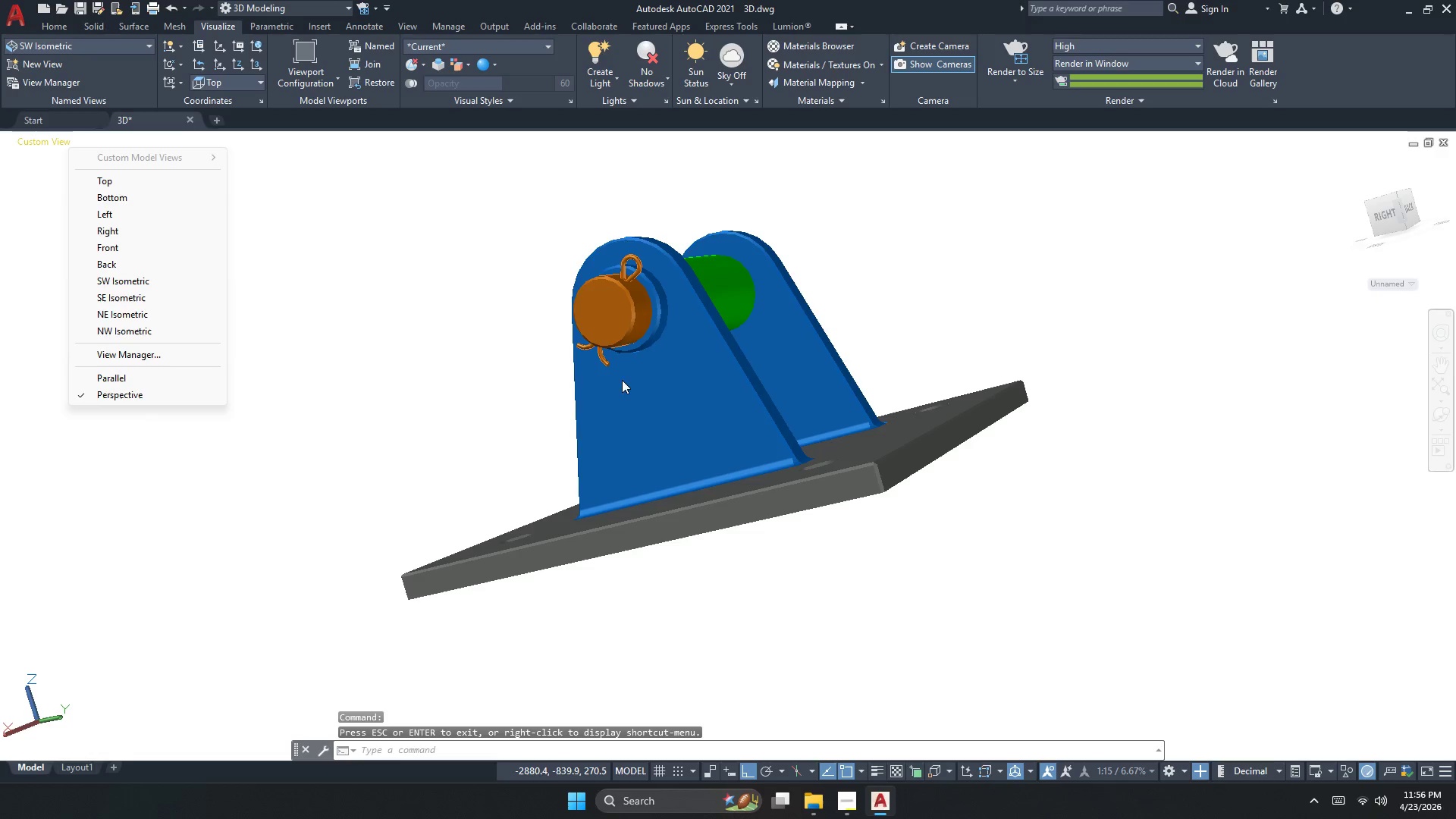 
key(Escape)